 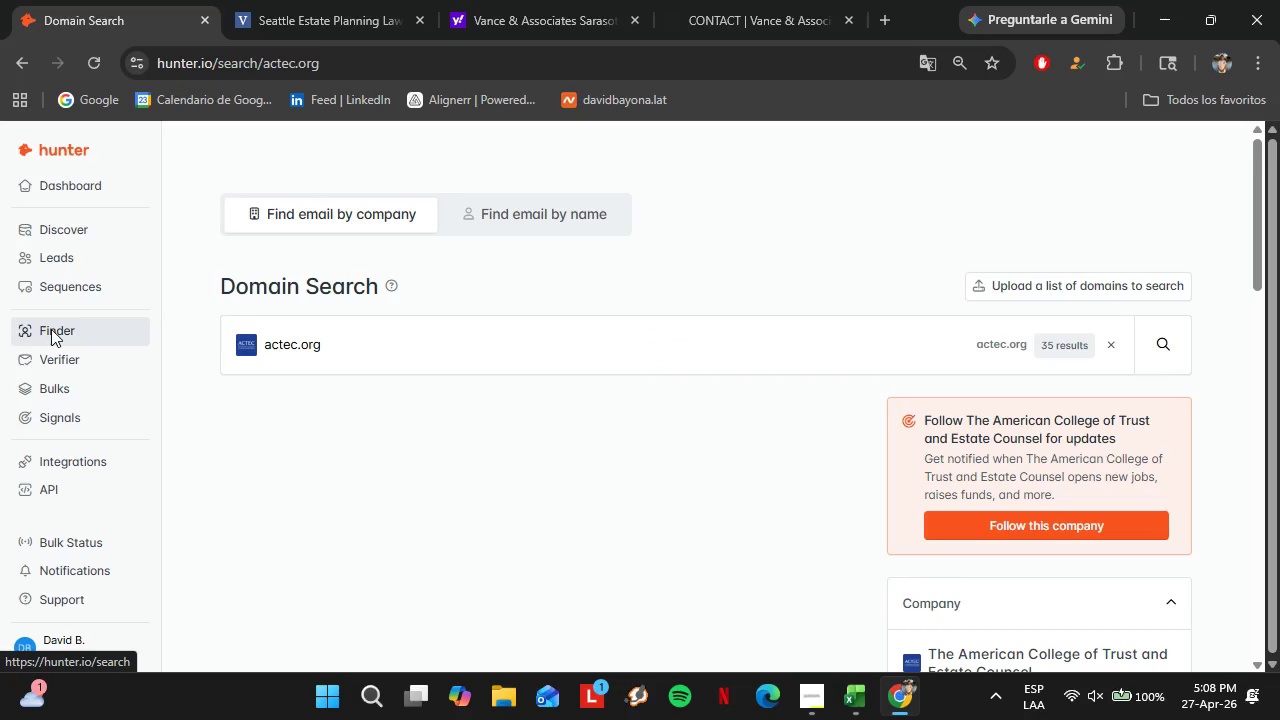 
left_click([369, 0])
 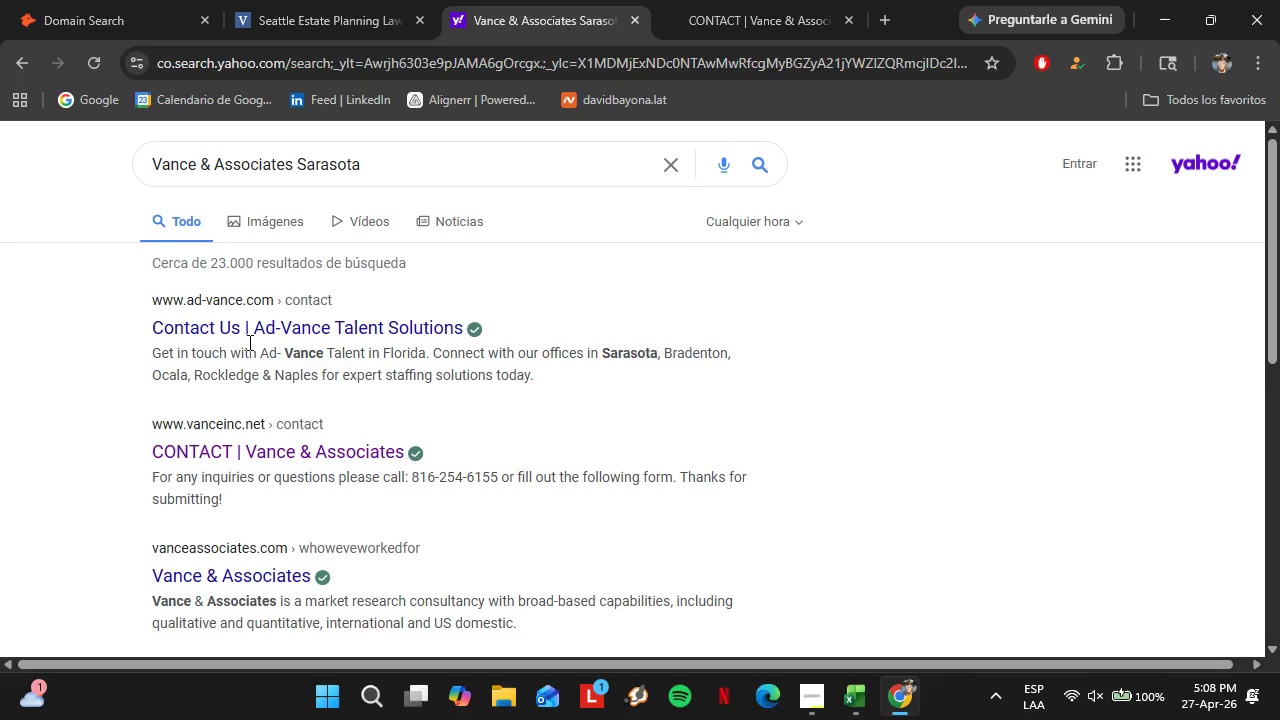 
scroll: coordinate [176, 330], scroll_direction: down, amount: 1.0
 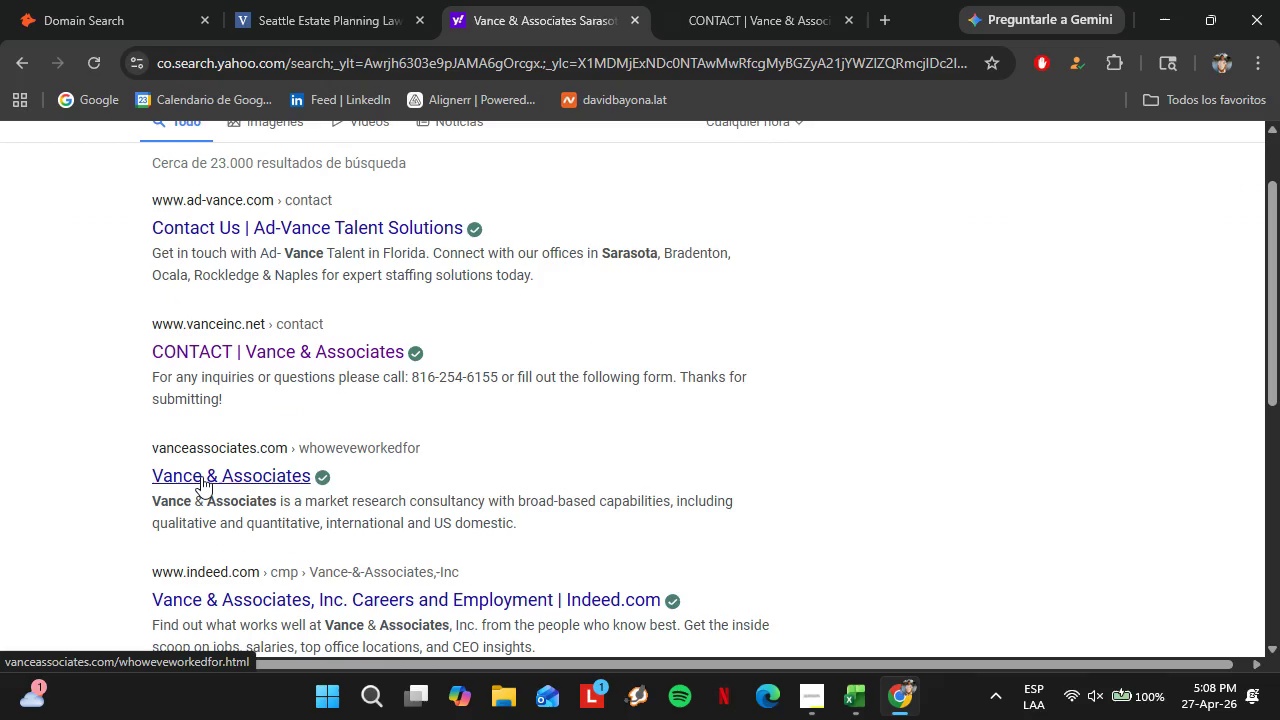 
scroll: coordinate [207, 479], scroll_direction: up, amount: 2.0
 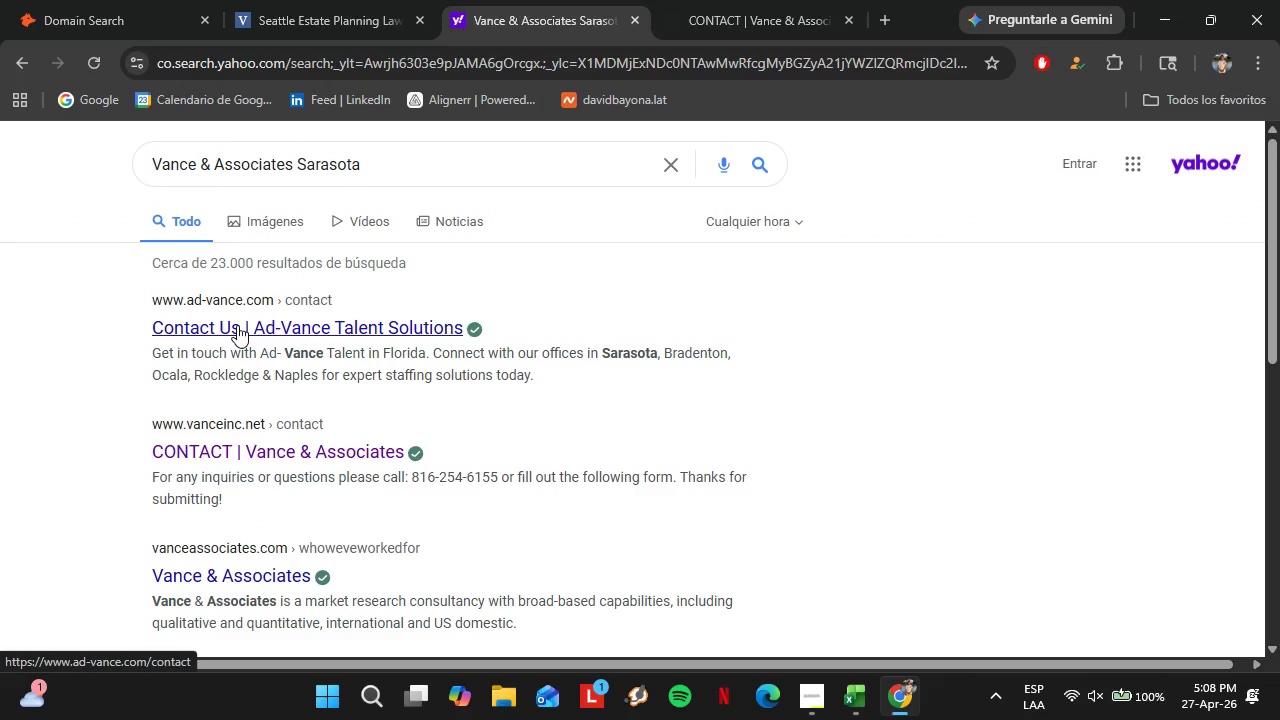 
left_click([237, 324])
 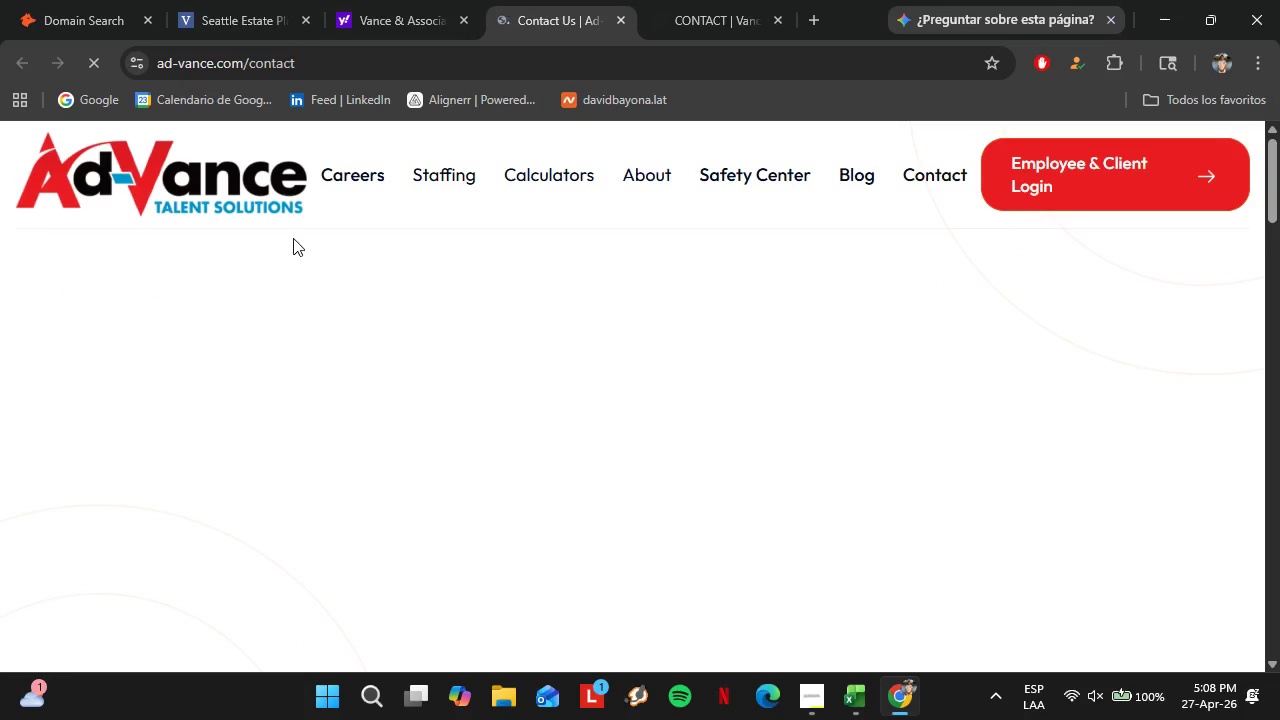 
wait(7.25)
 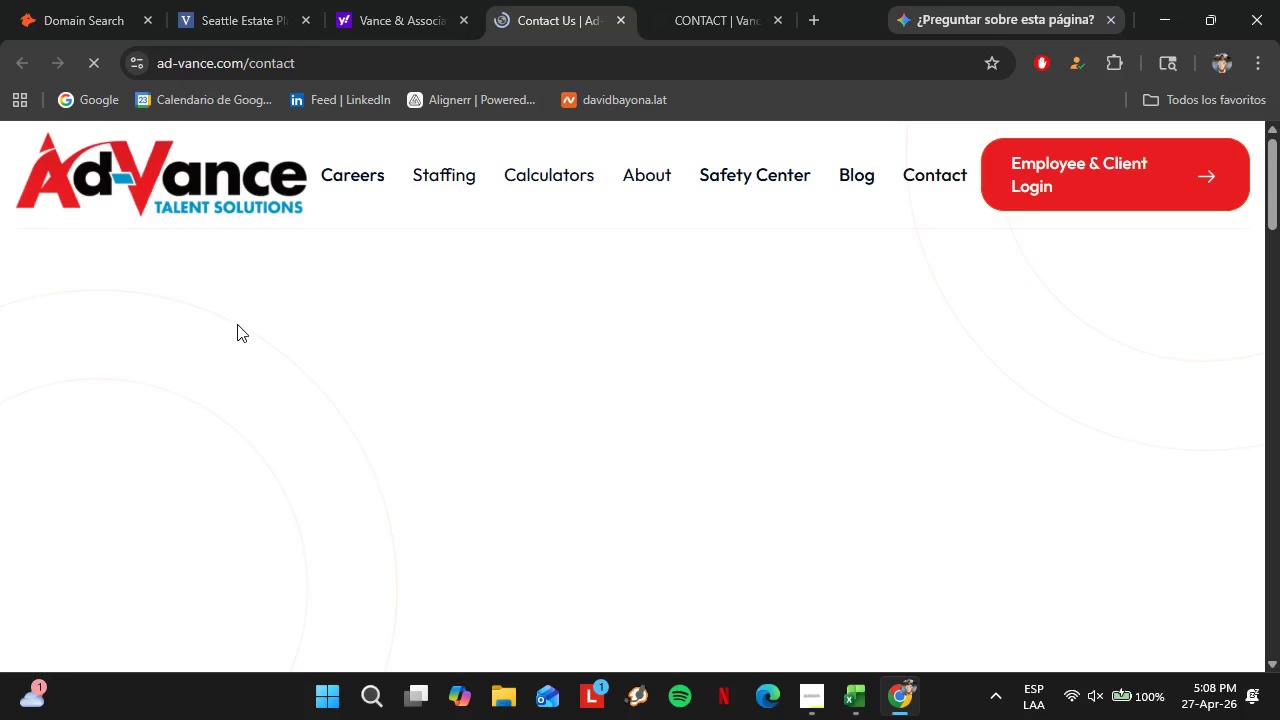 
left_click([990, 96])
 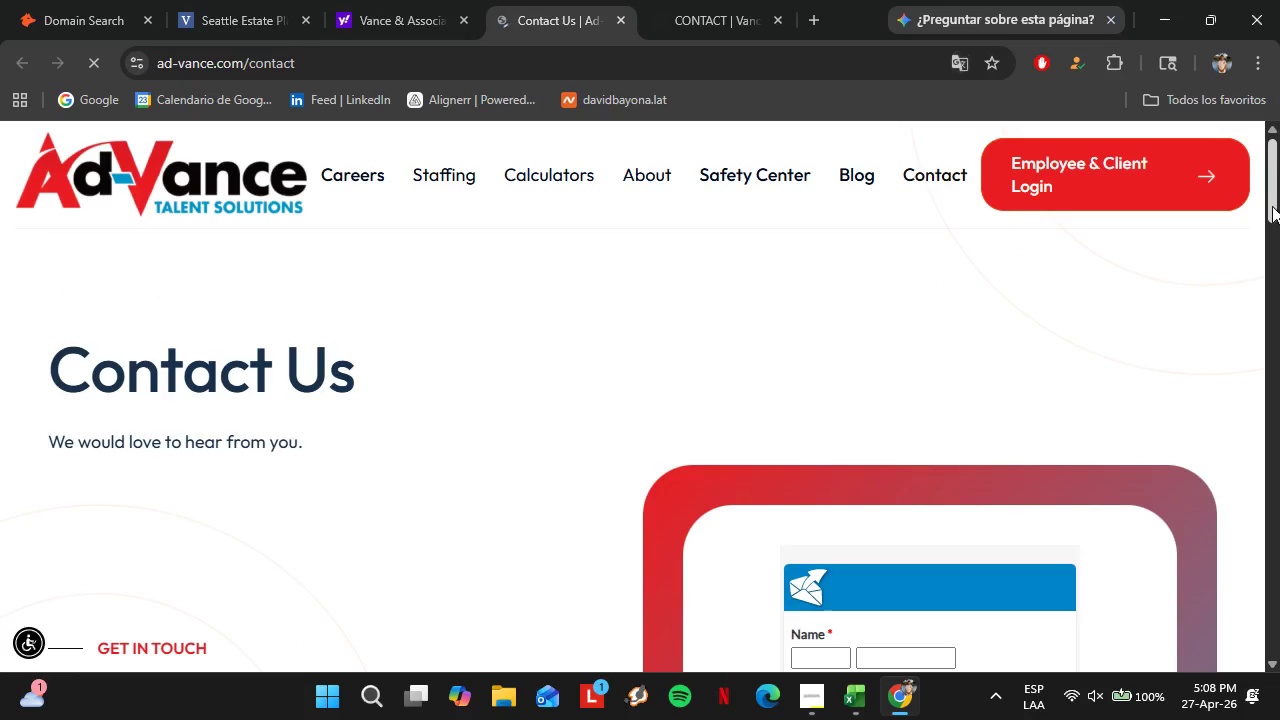 
left_click_drag(start_coordinate=[1271, 205], to_coordinate=[1279, 204])
 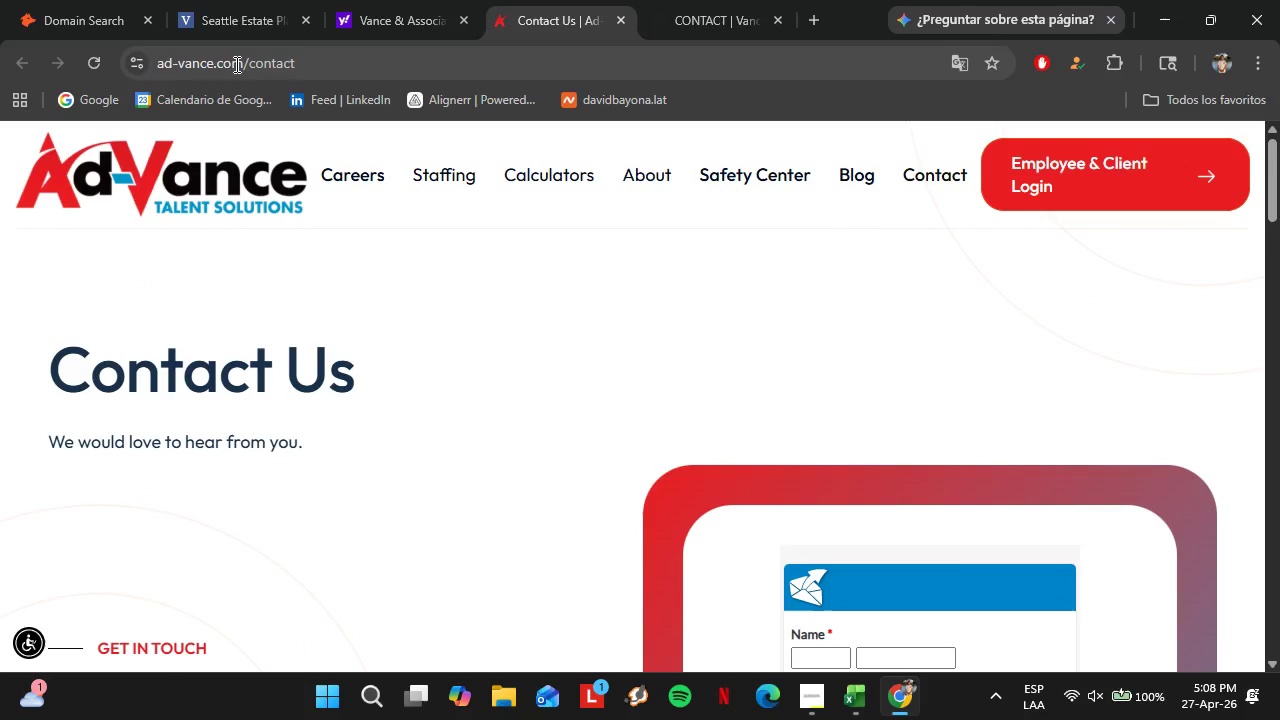 
double_click([247, 62])
 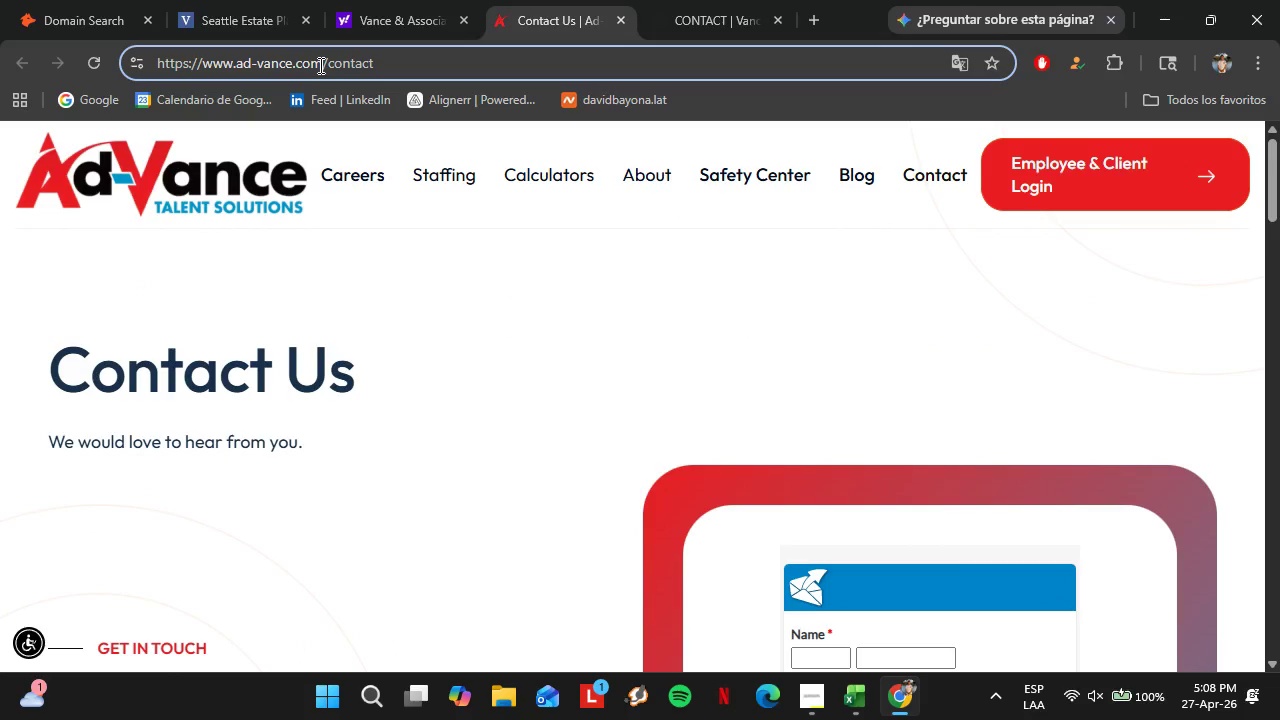 
left_click_drag(start_coordinate=[320, 65], to_coordinate=[206, 71])
 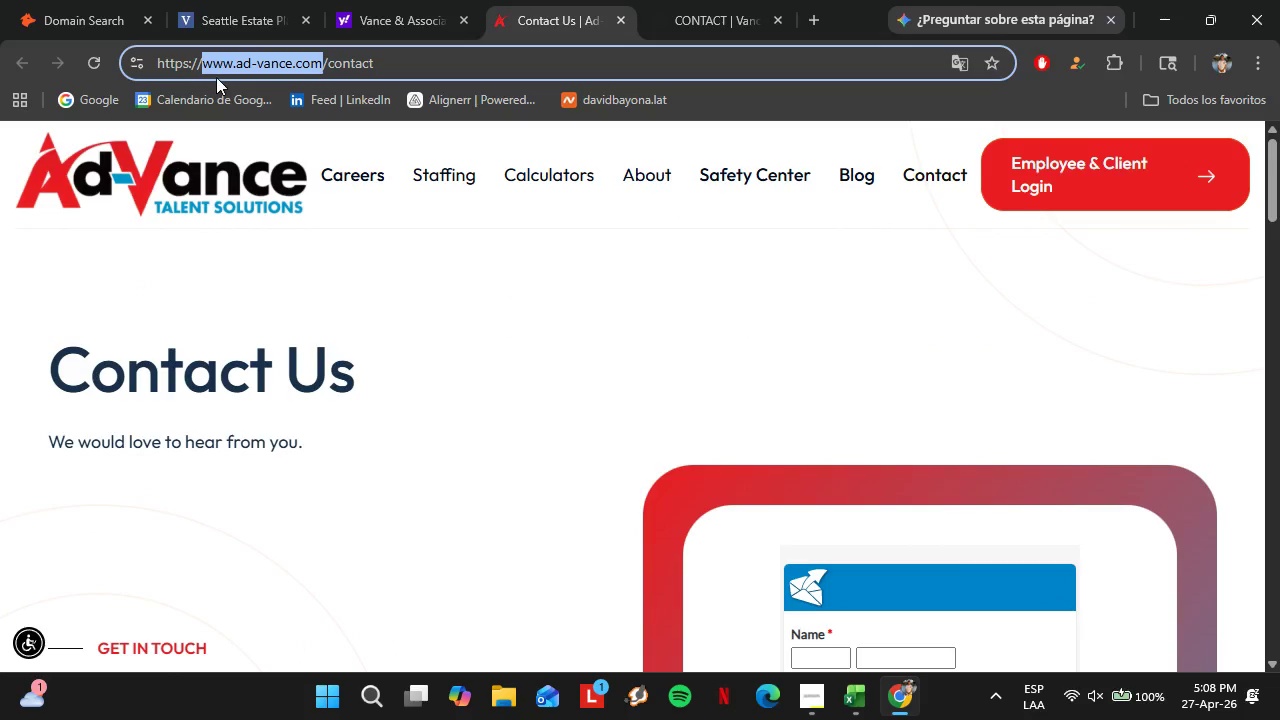 
key(Control+C)
 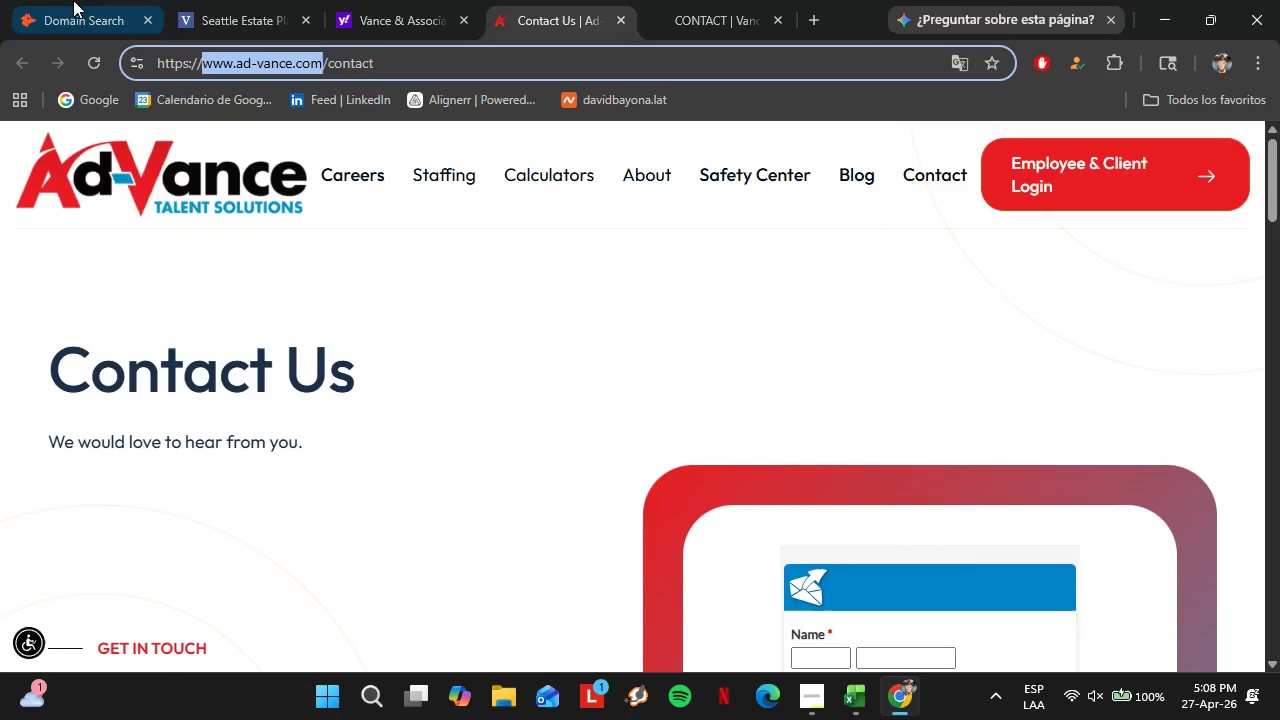 
left_click([51, 0])
 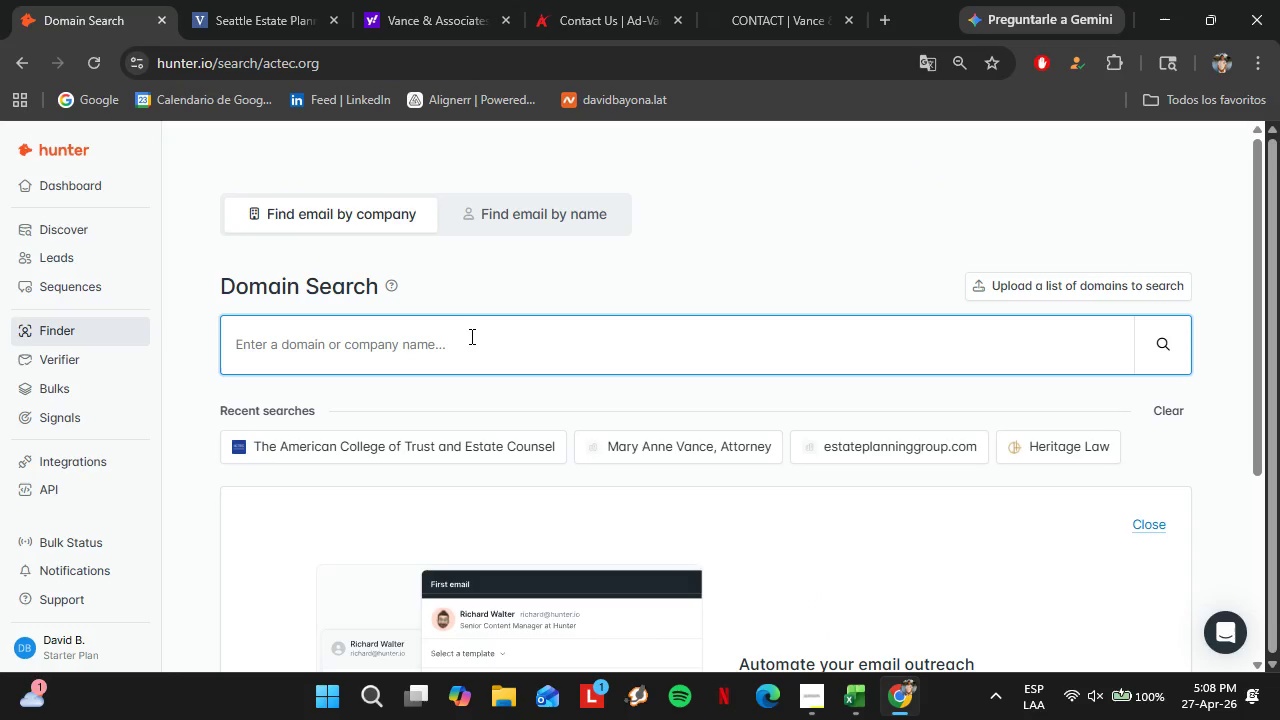 
key(Control+V)
 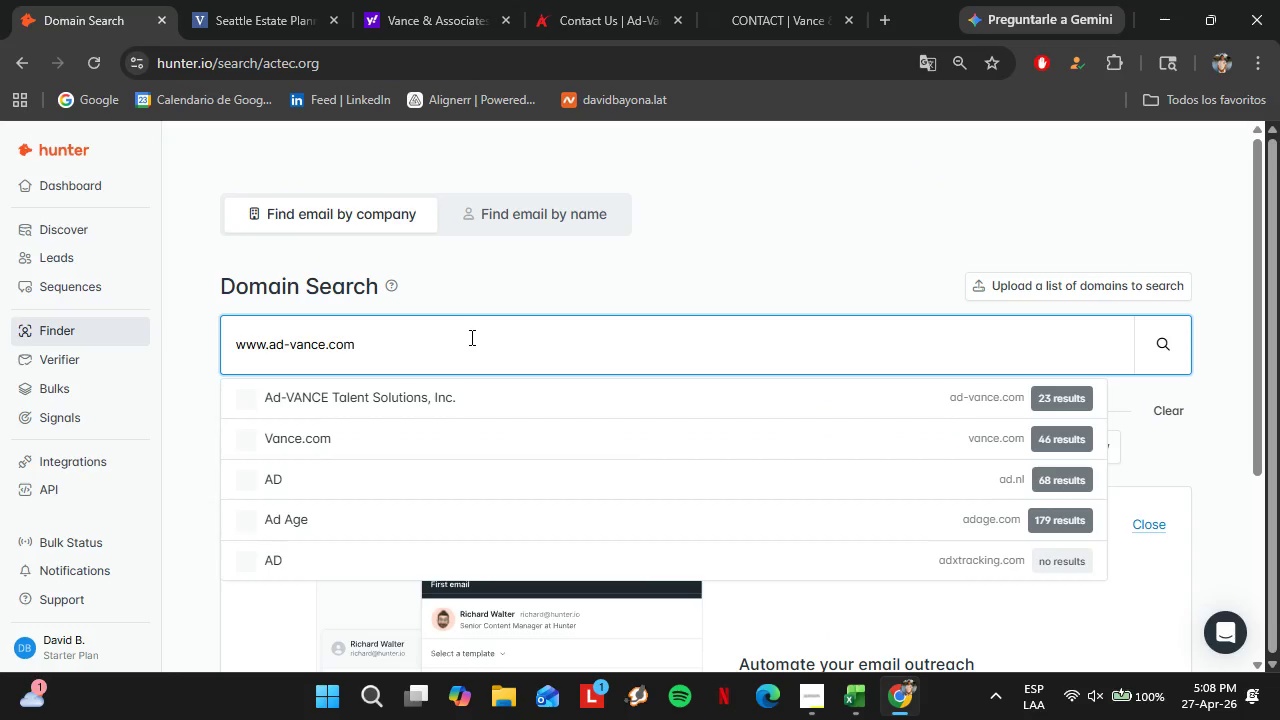 
key(Enter)
 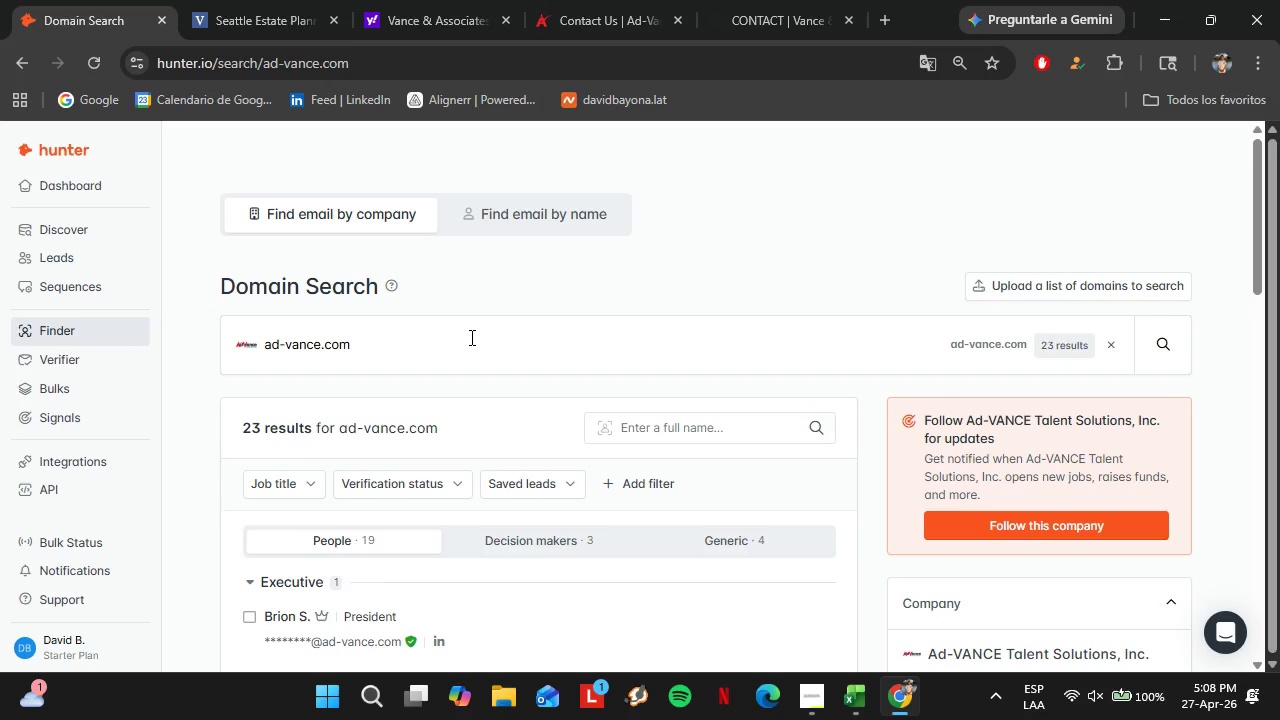 
wait(8.53)
 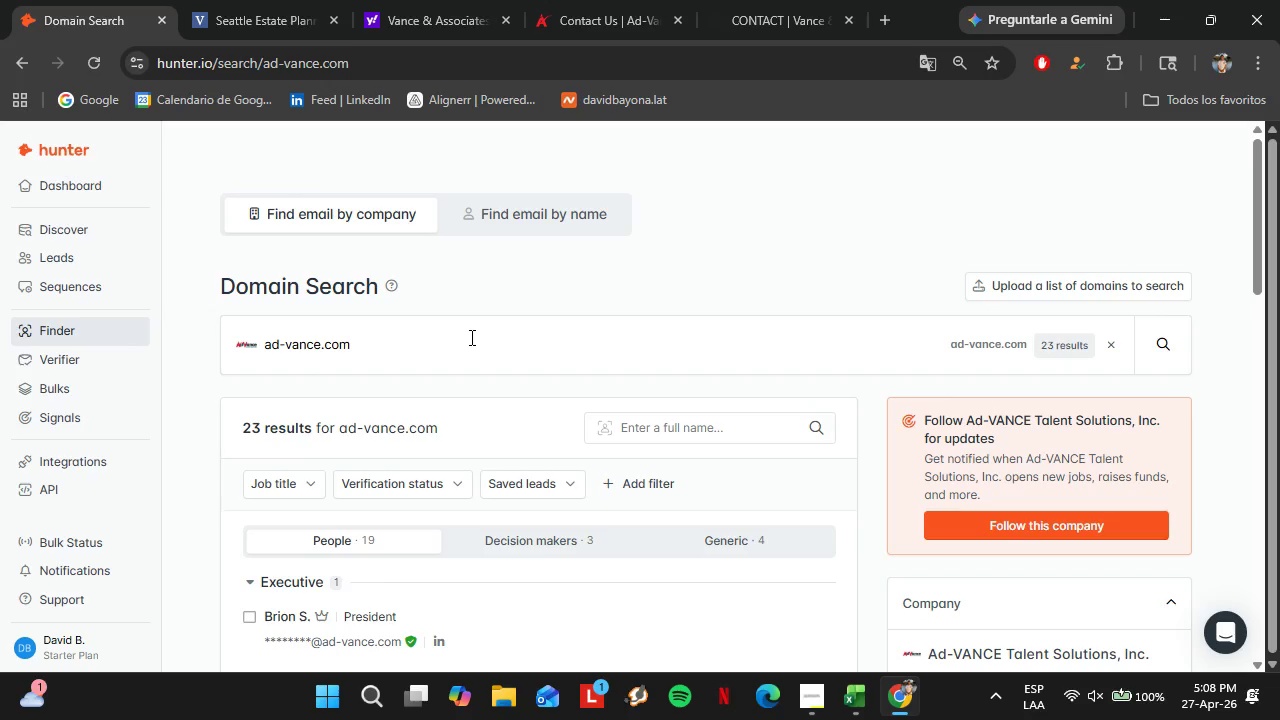 
scroll: coordinate [571, 441], scroll_direction: down, amount: 2.0
 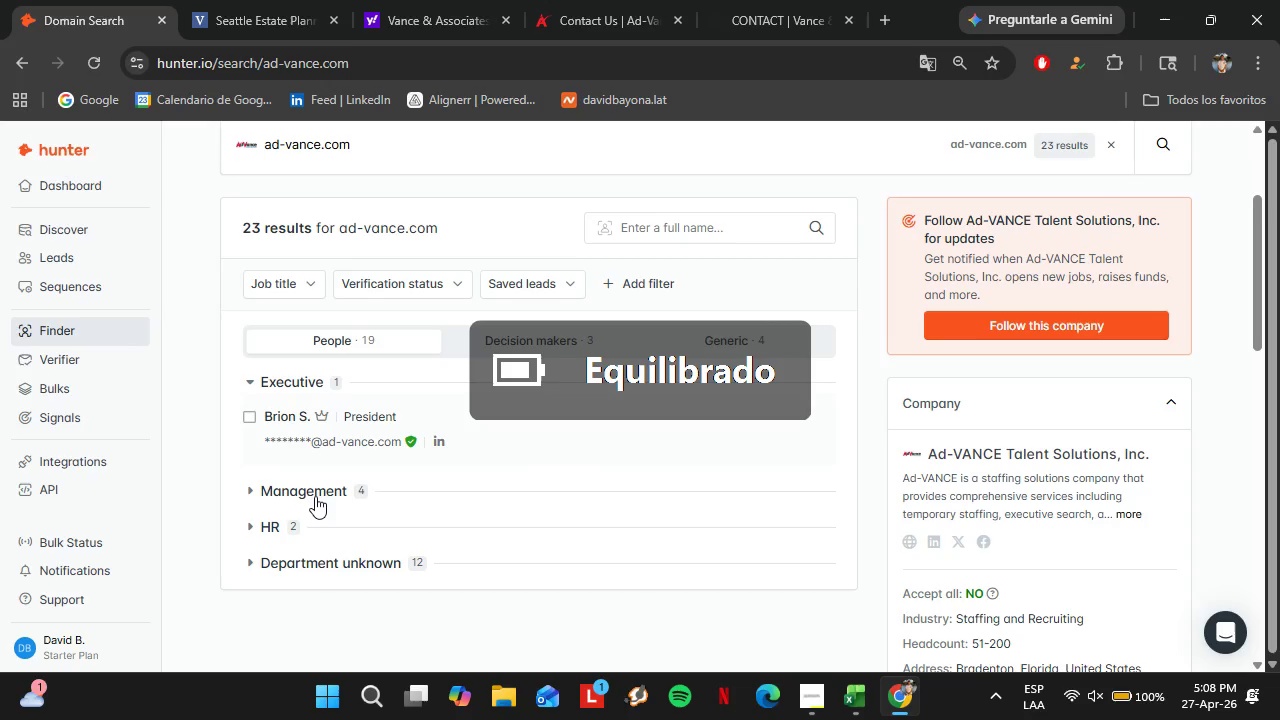 
left_click([312, 499])
 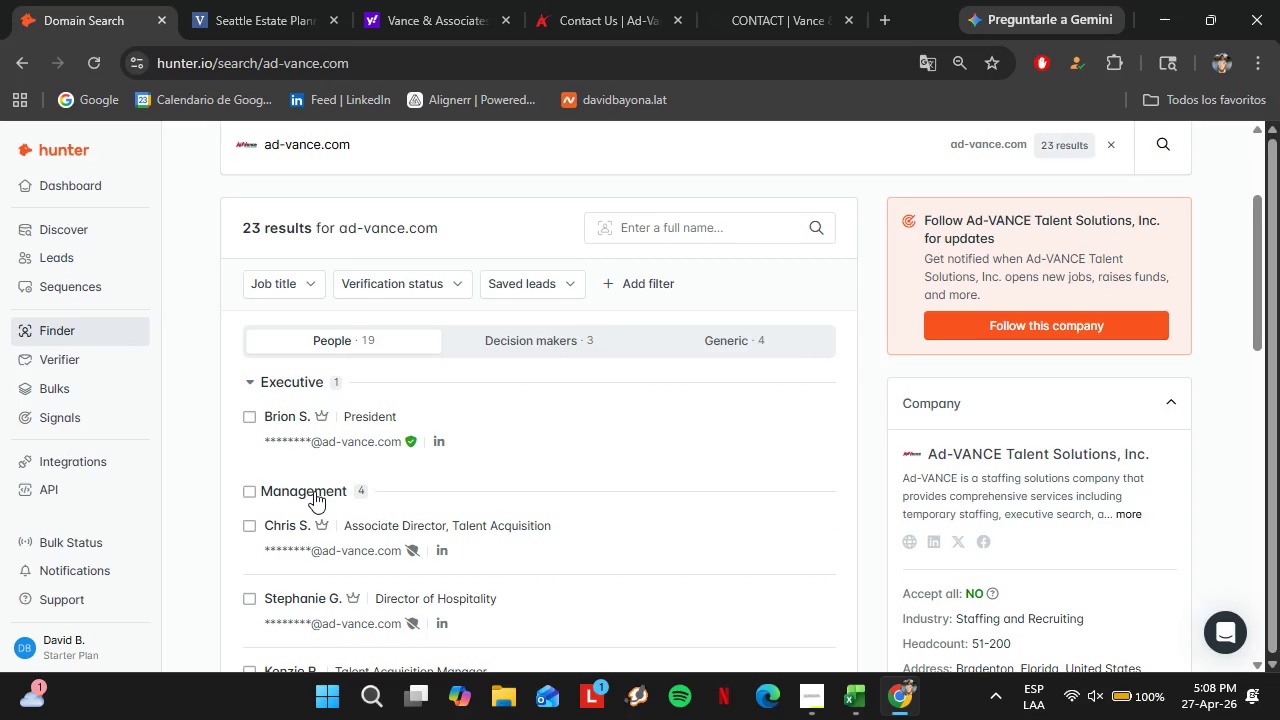 
left_click([314, 491])
 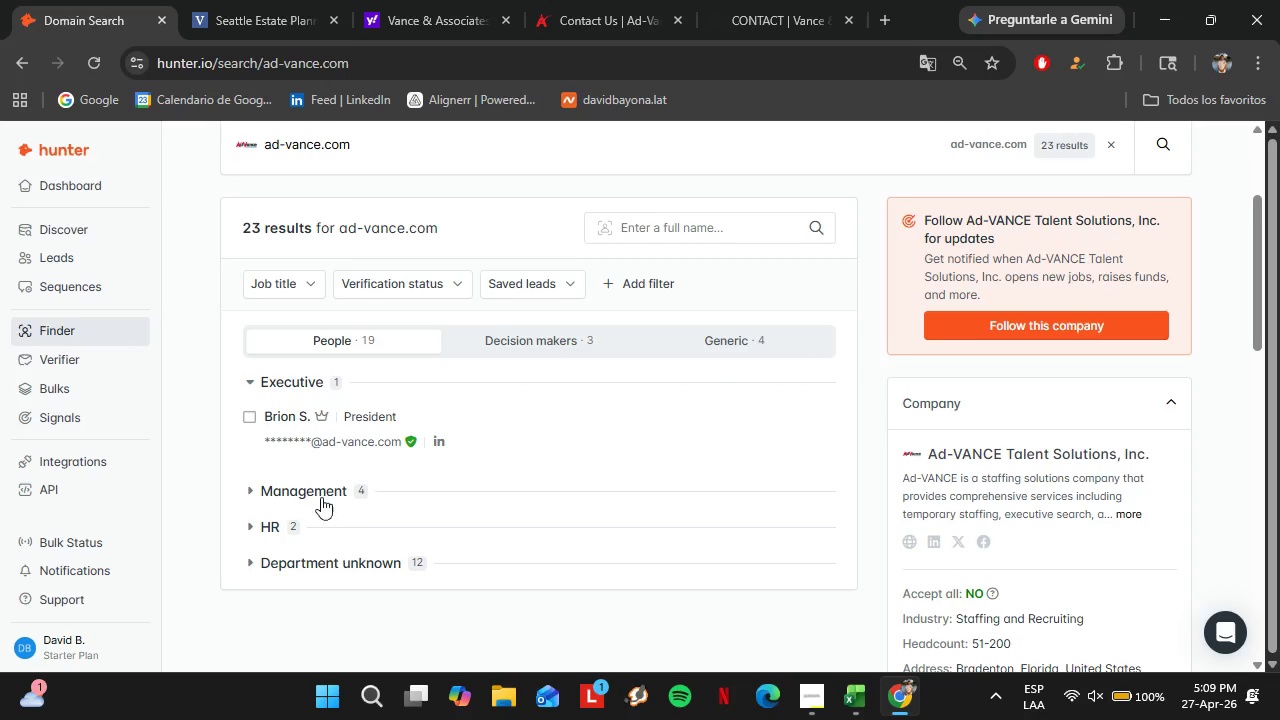 
left_click([315, 485])
 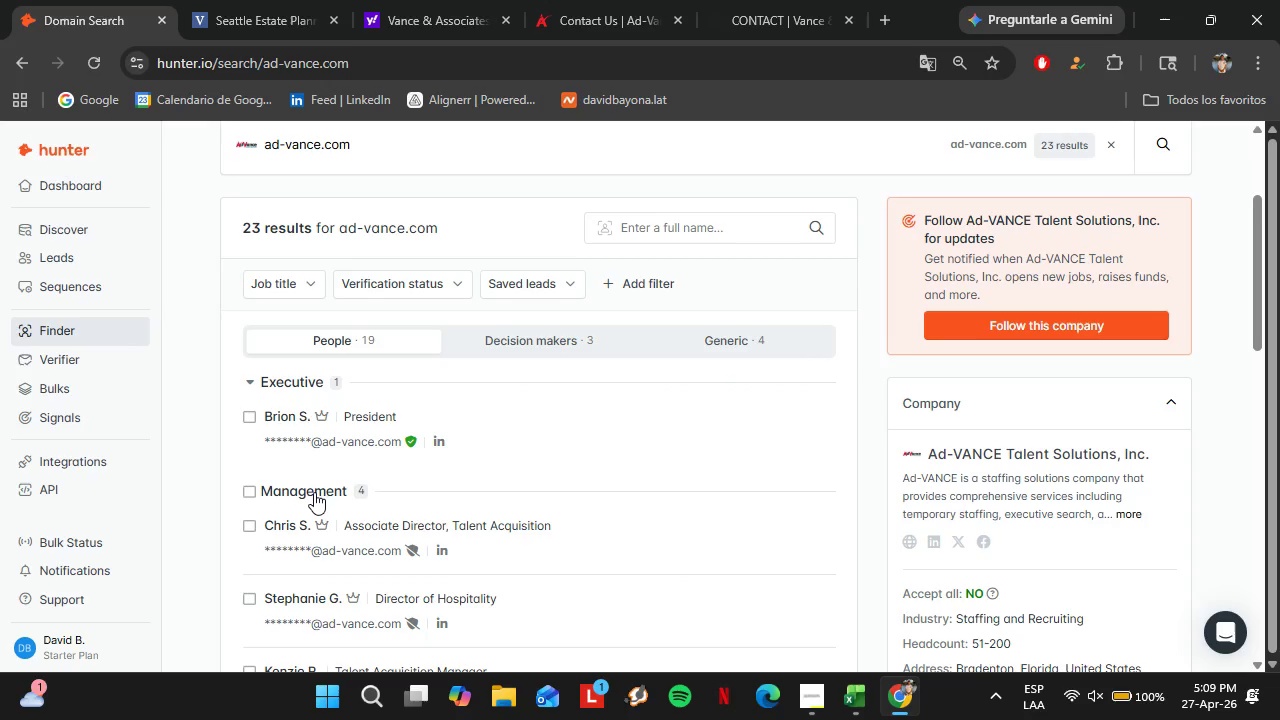 
left_click([314, 492])
 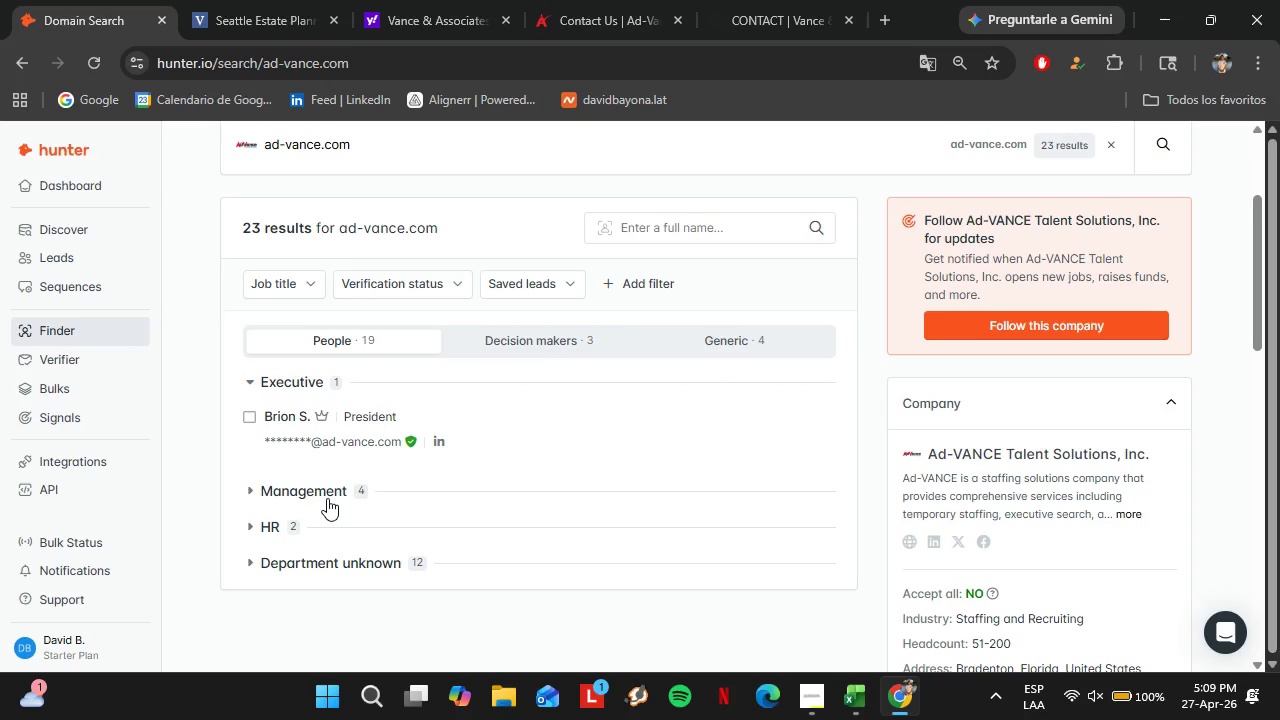 
scroll: coordinate [327, 498], scroll_direction: down, amount: 1.0
 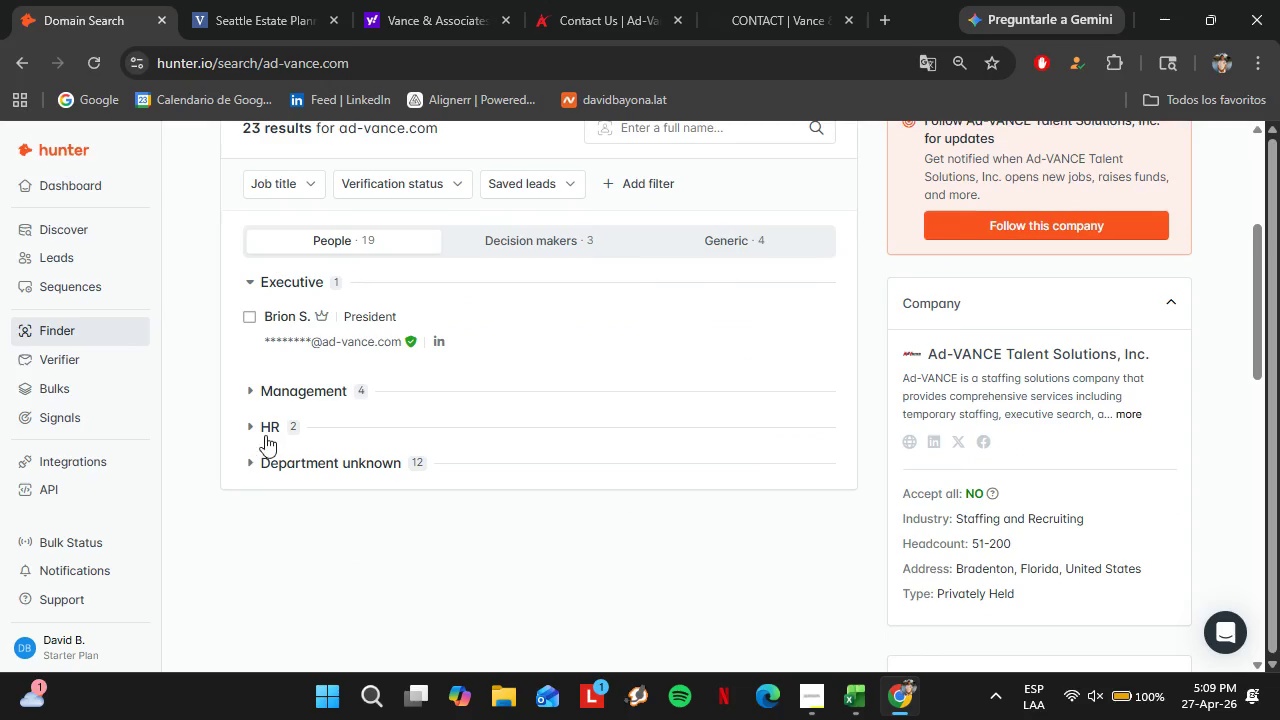 
left_click([267, 433])
 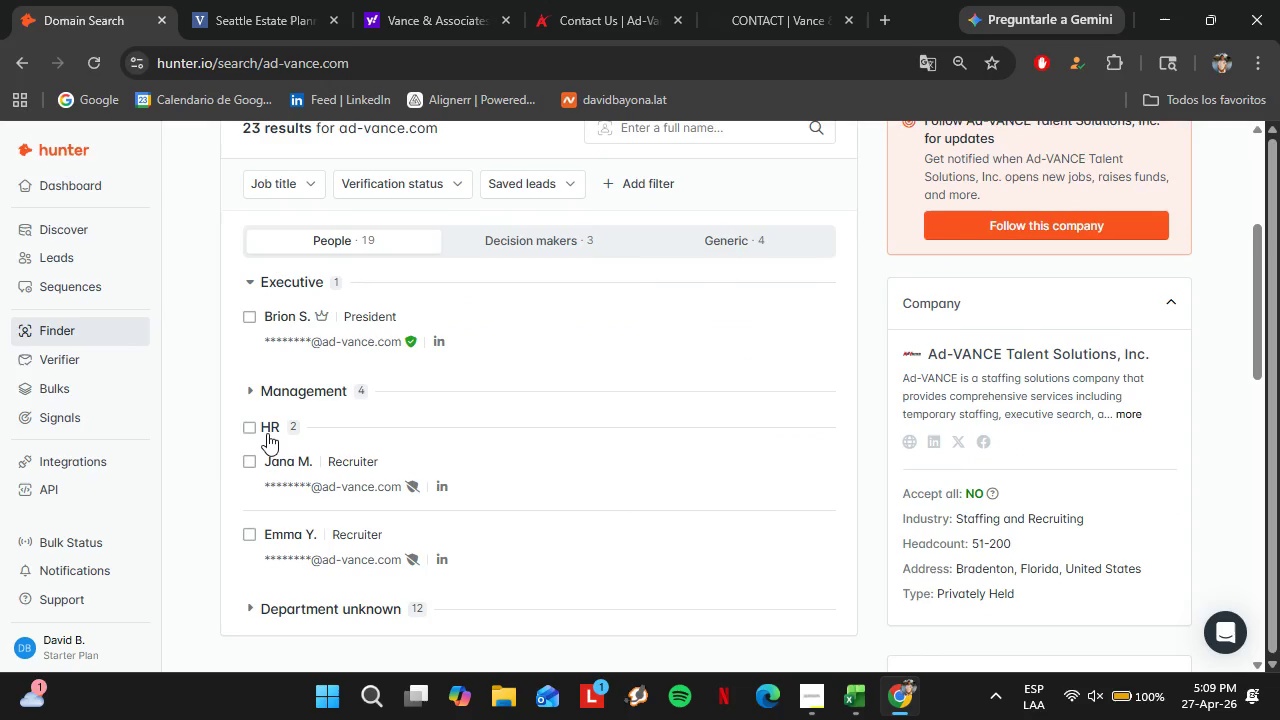 
left_click([267, 433])
 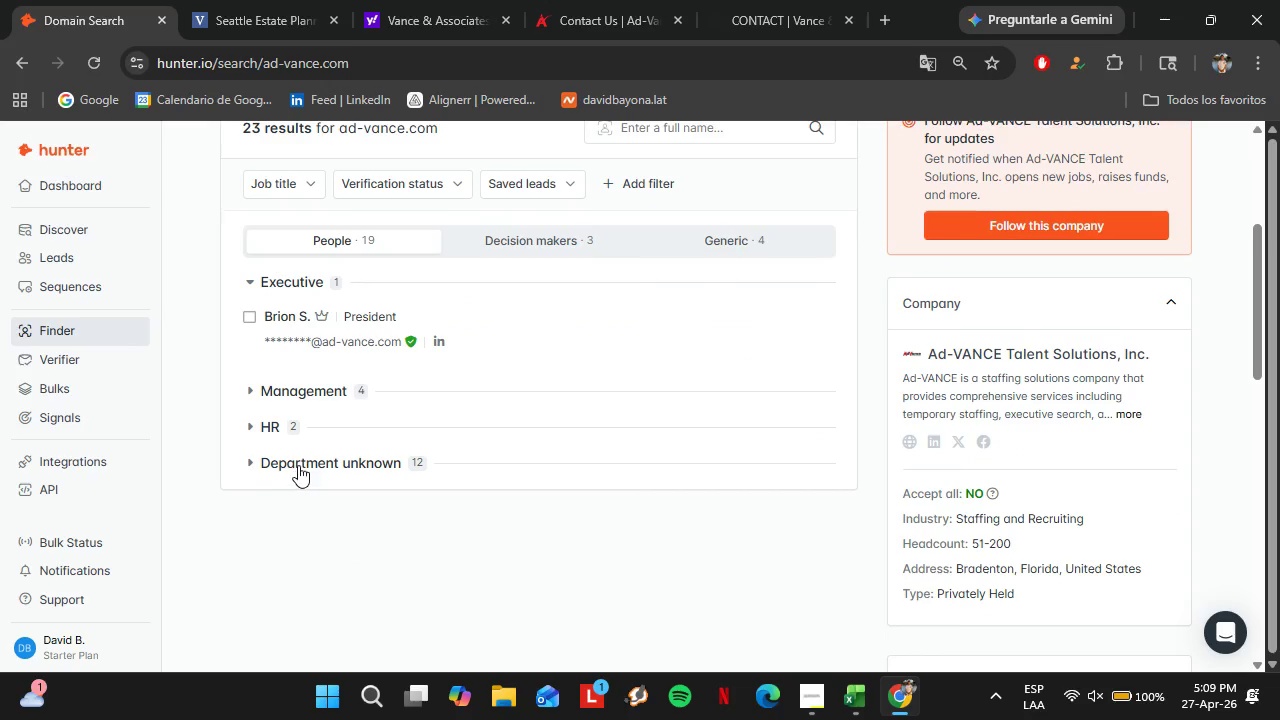 
left_click([298, 465])
 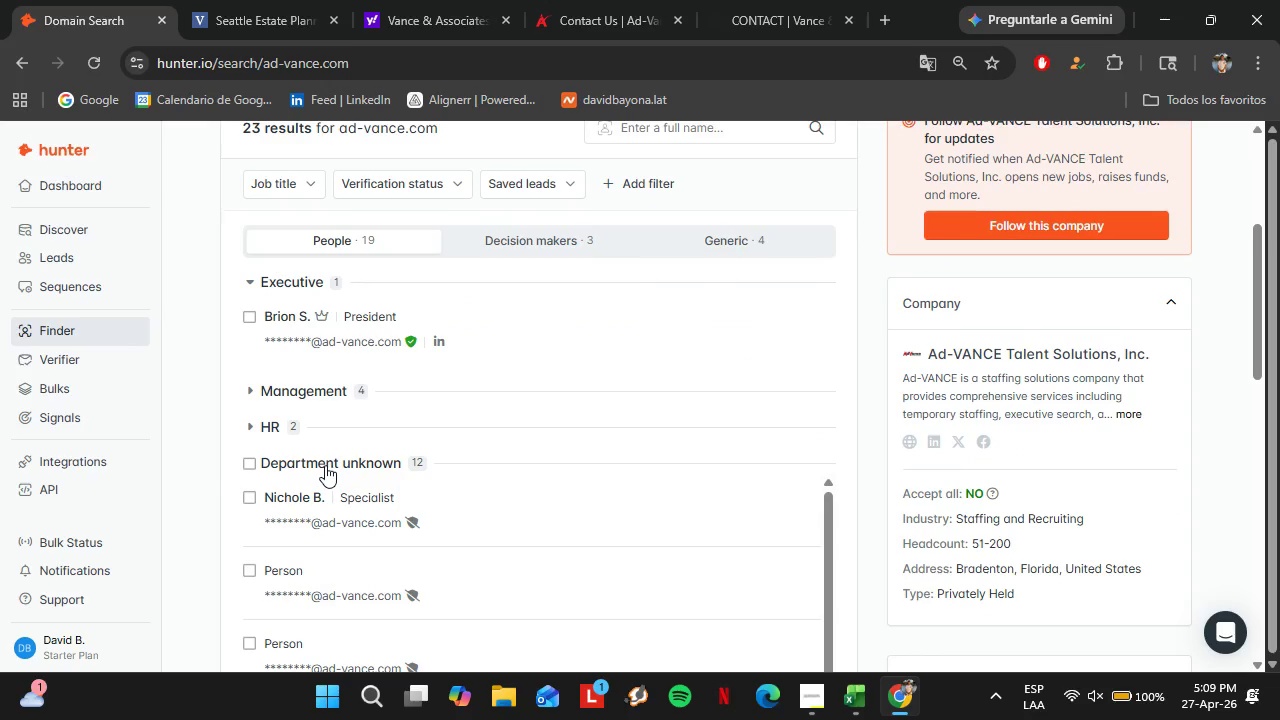 
left_click([325, 465])
 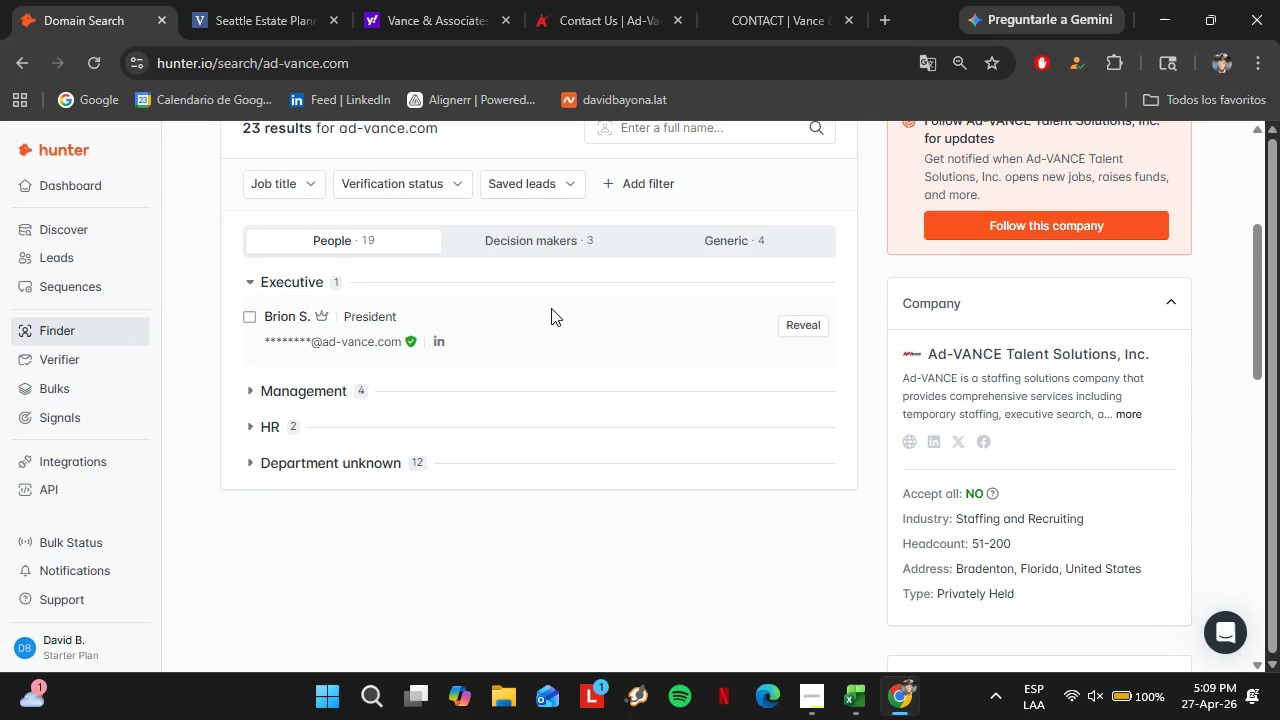 
wait(16.27)
 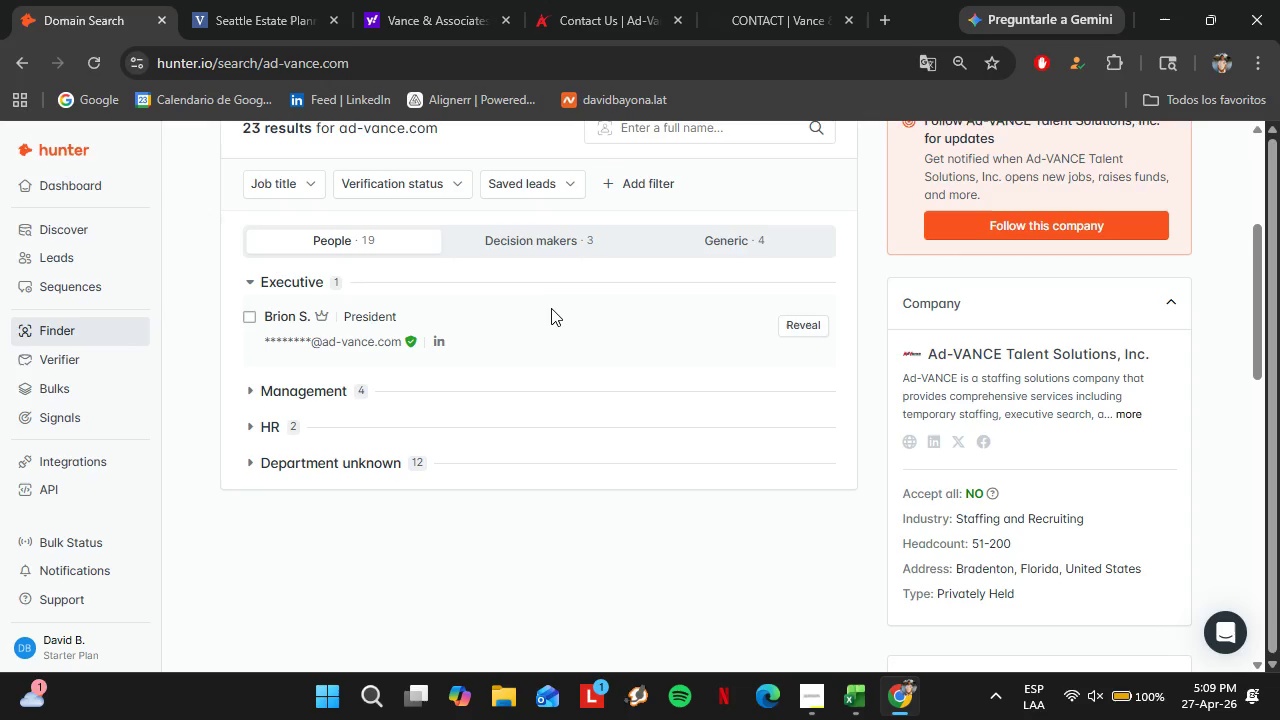 
scroll: coordinate [616, 426], scroll_direction: up, amount: 3.0
 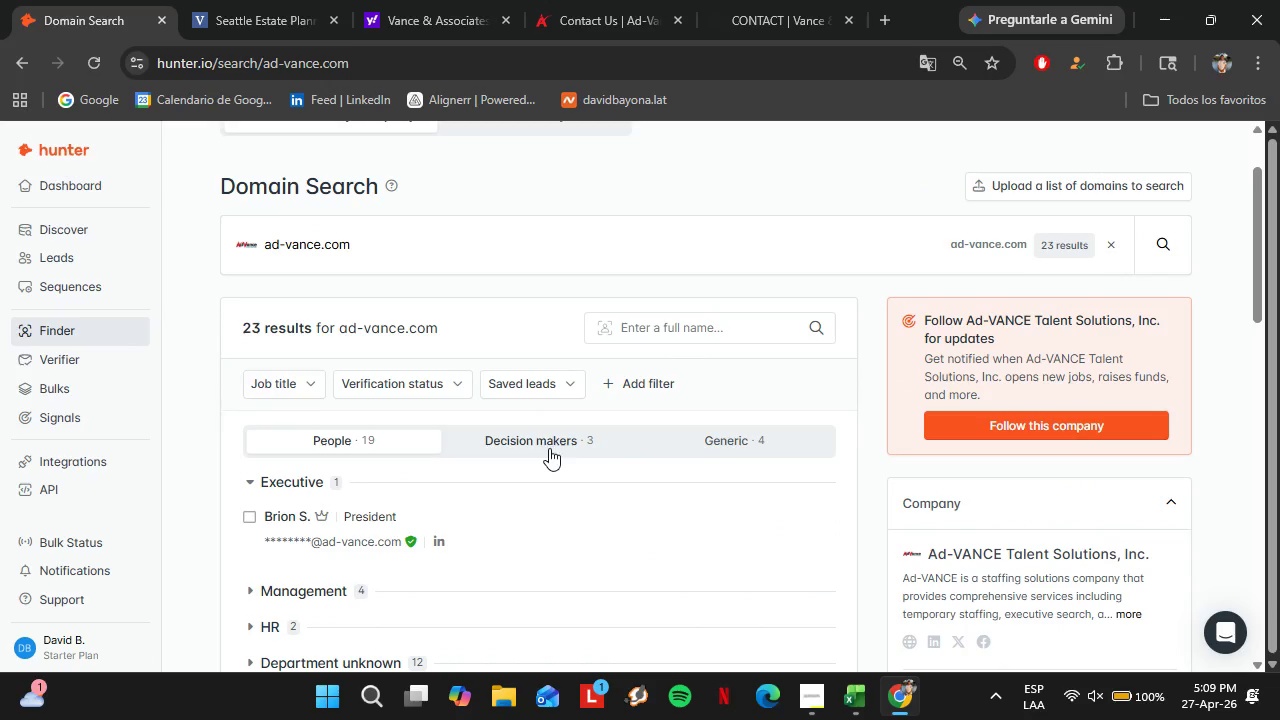 
left_click([550, 448])
 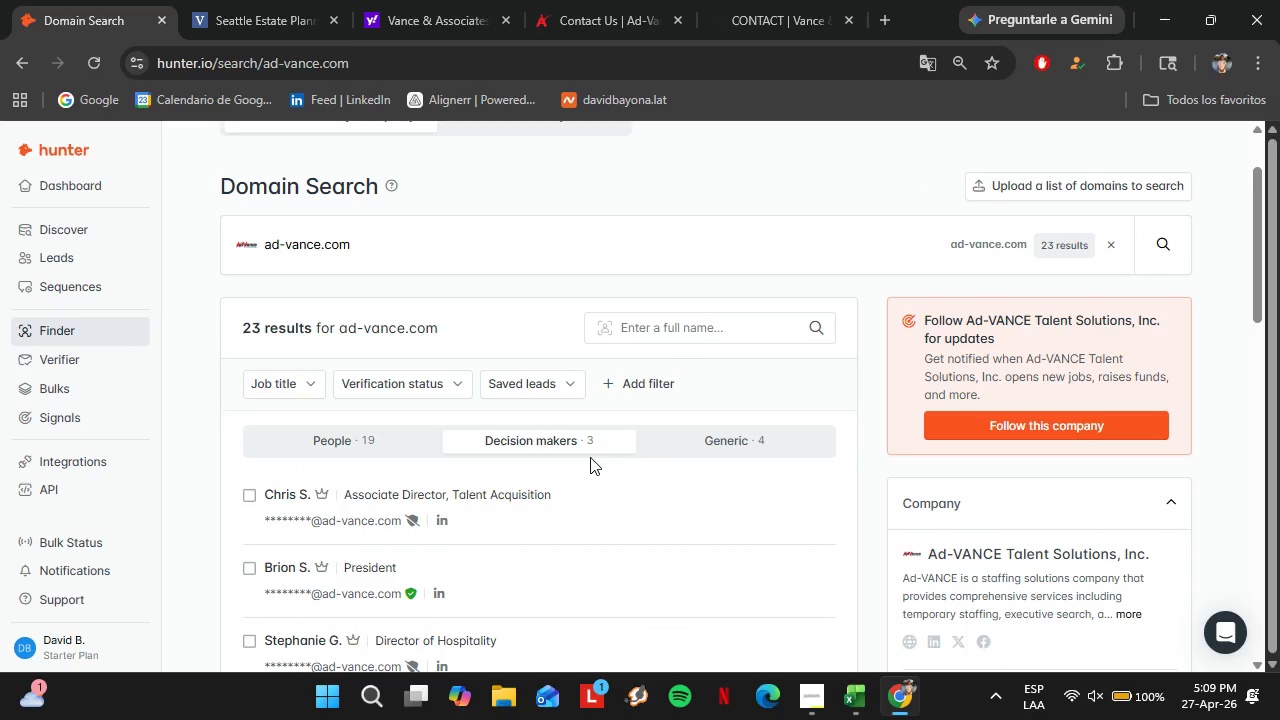 
scroll: coordinate [567, 474], scroll_direction: down, amount: 2.0
 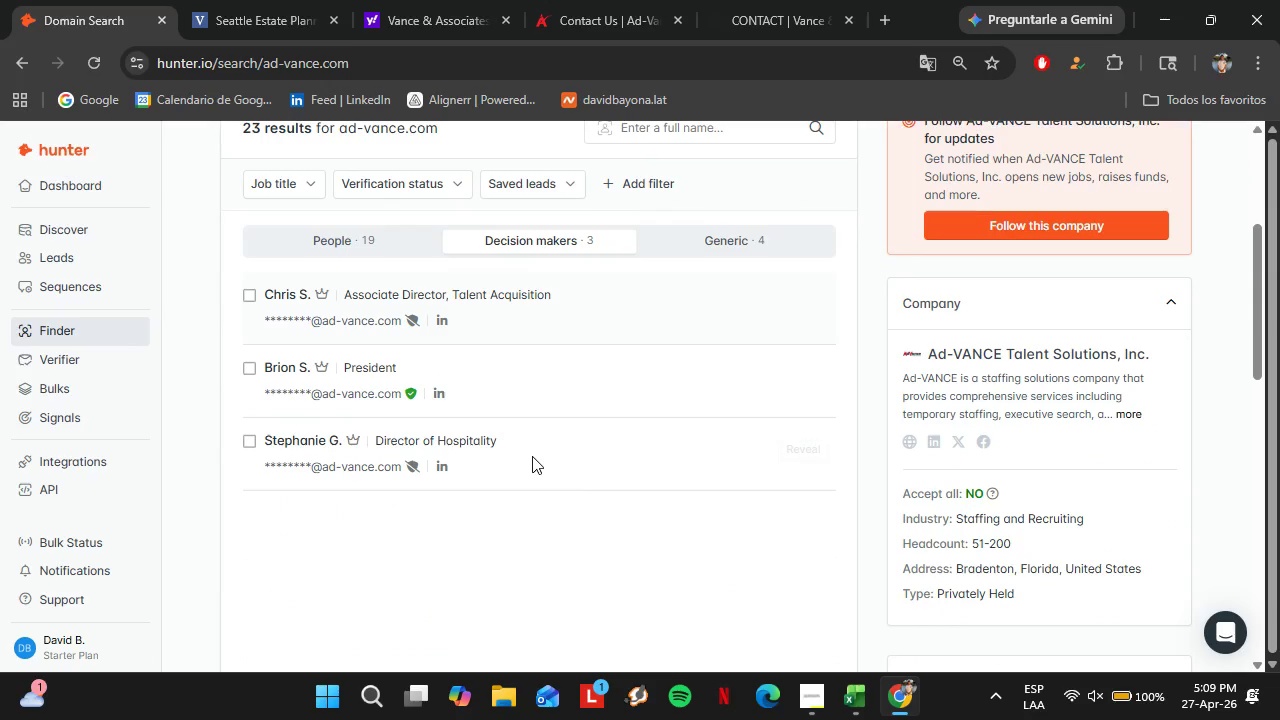 
scroll: coordinate [485, 432], scroll_direction: up, amount: 1.0
 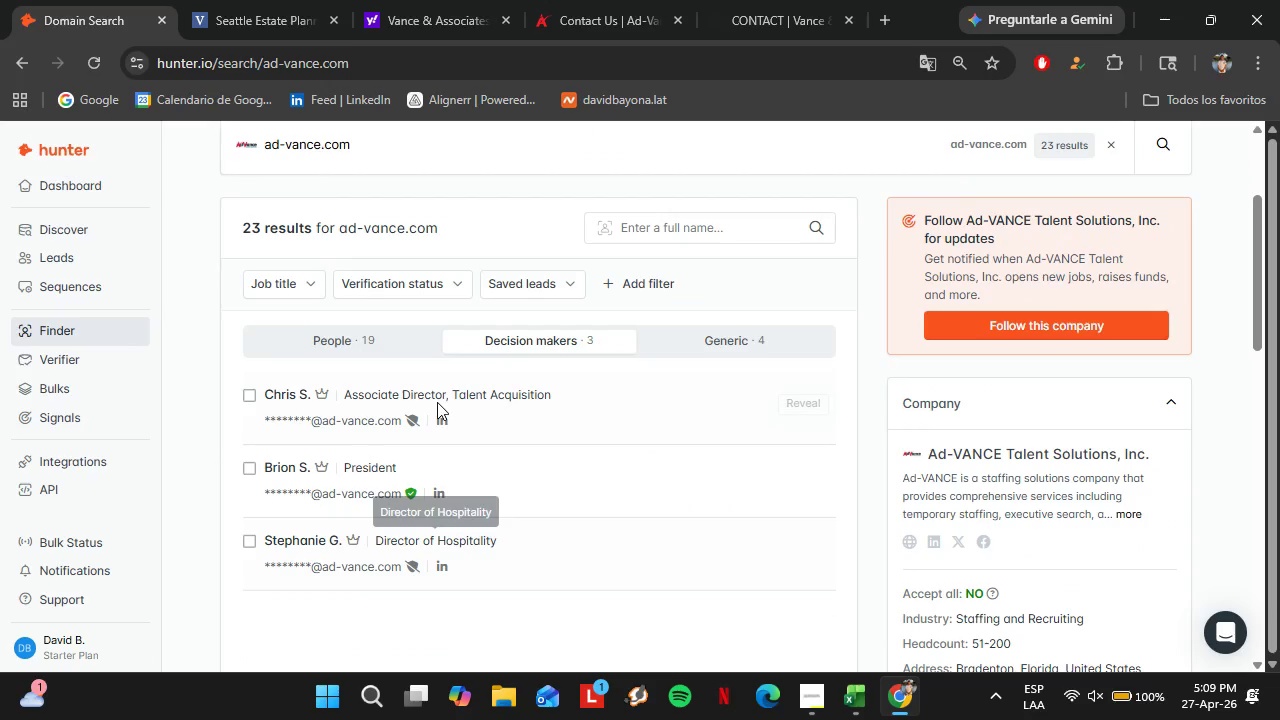 
left_click([338, 343])
 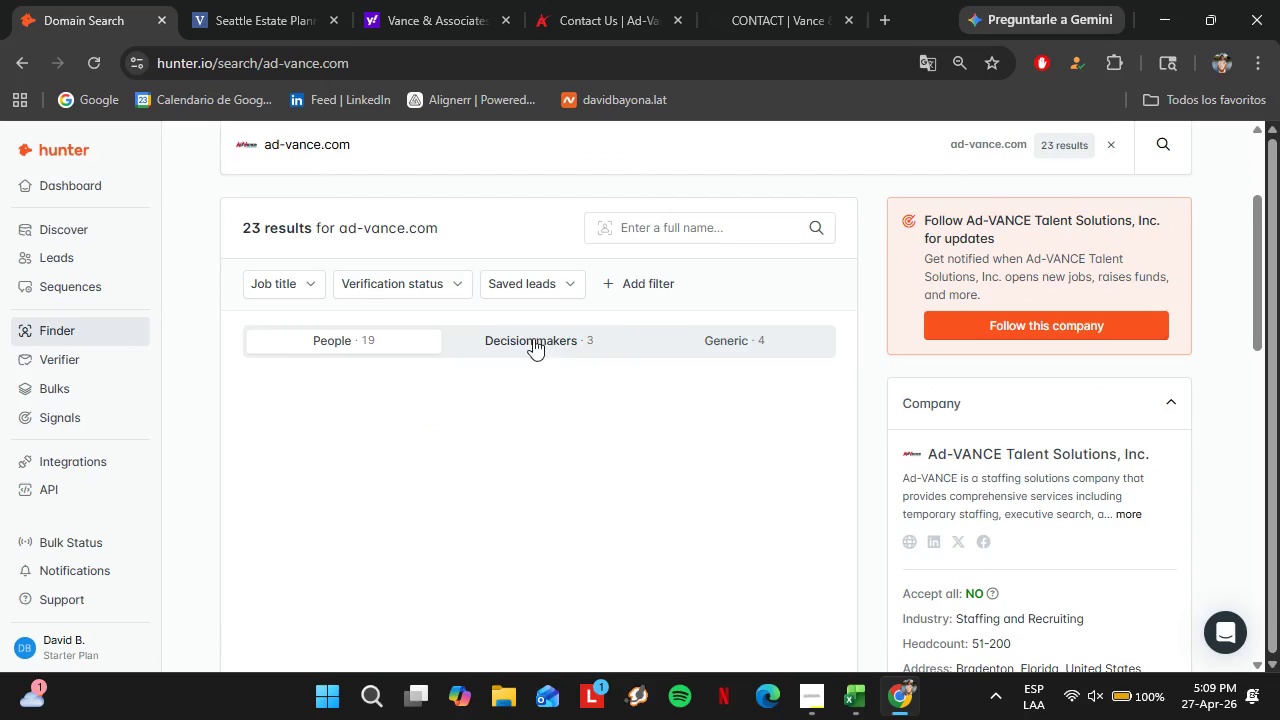 
double_click([386, 343])
 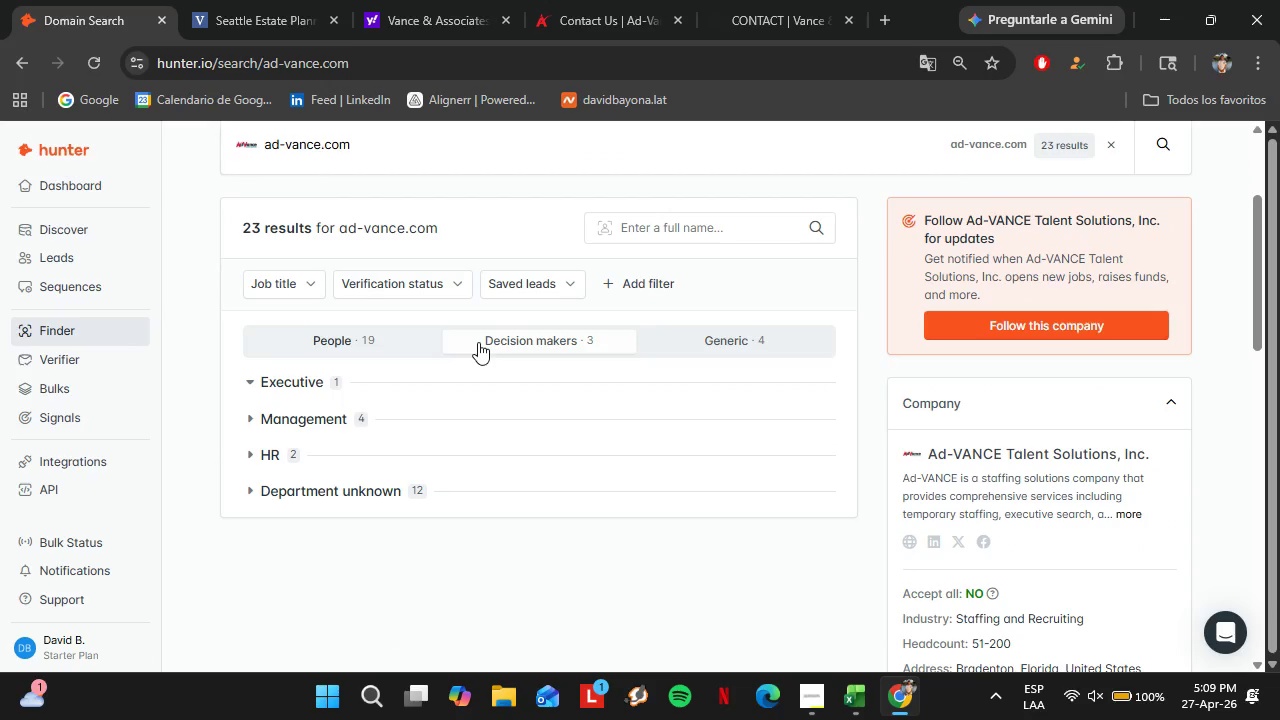 
triple_click([551, 341])
 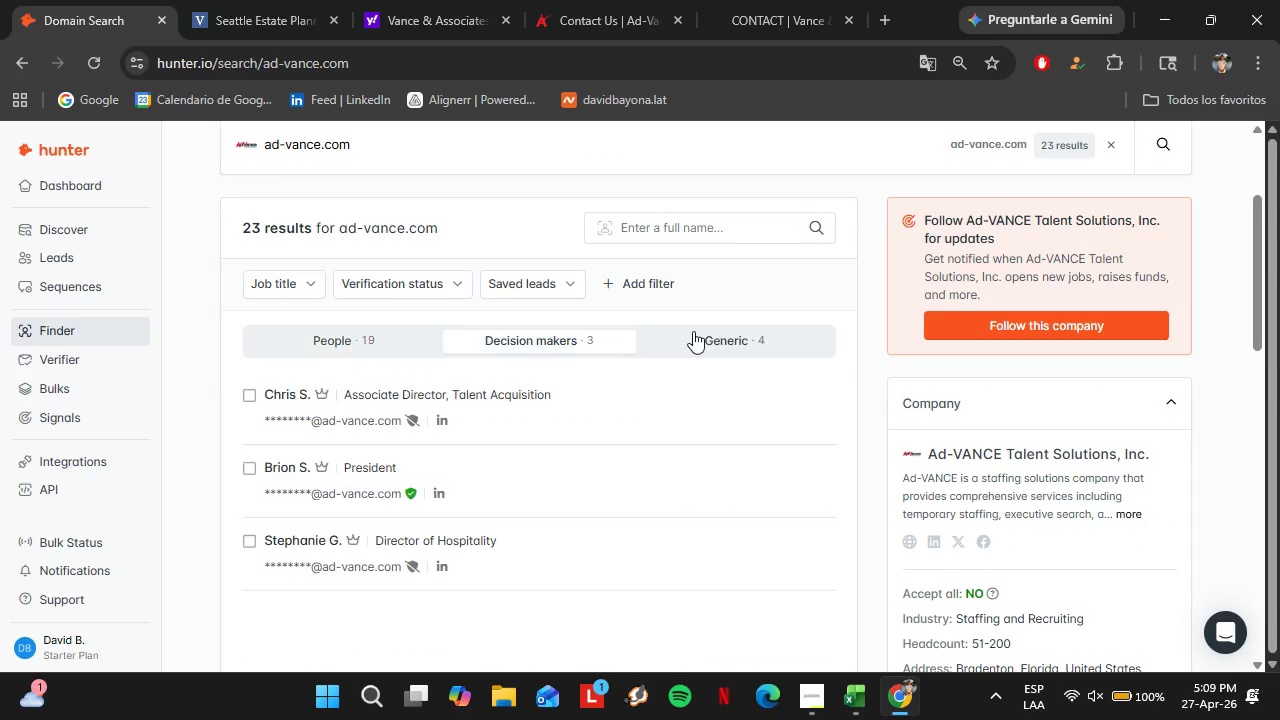 
triple_click([693, 331])
 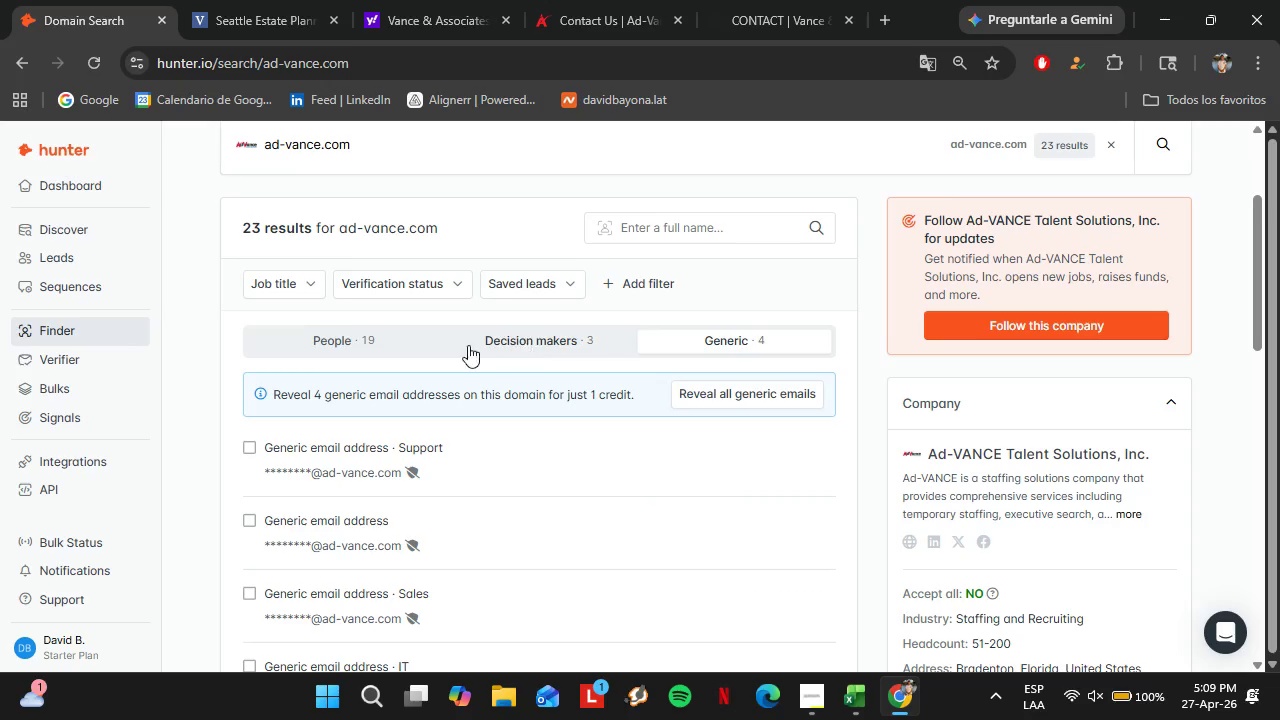 
left_click([388, 344])
 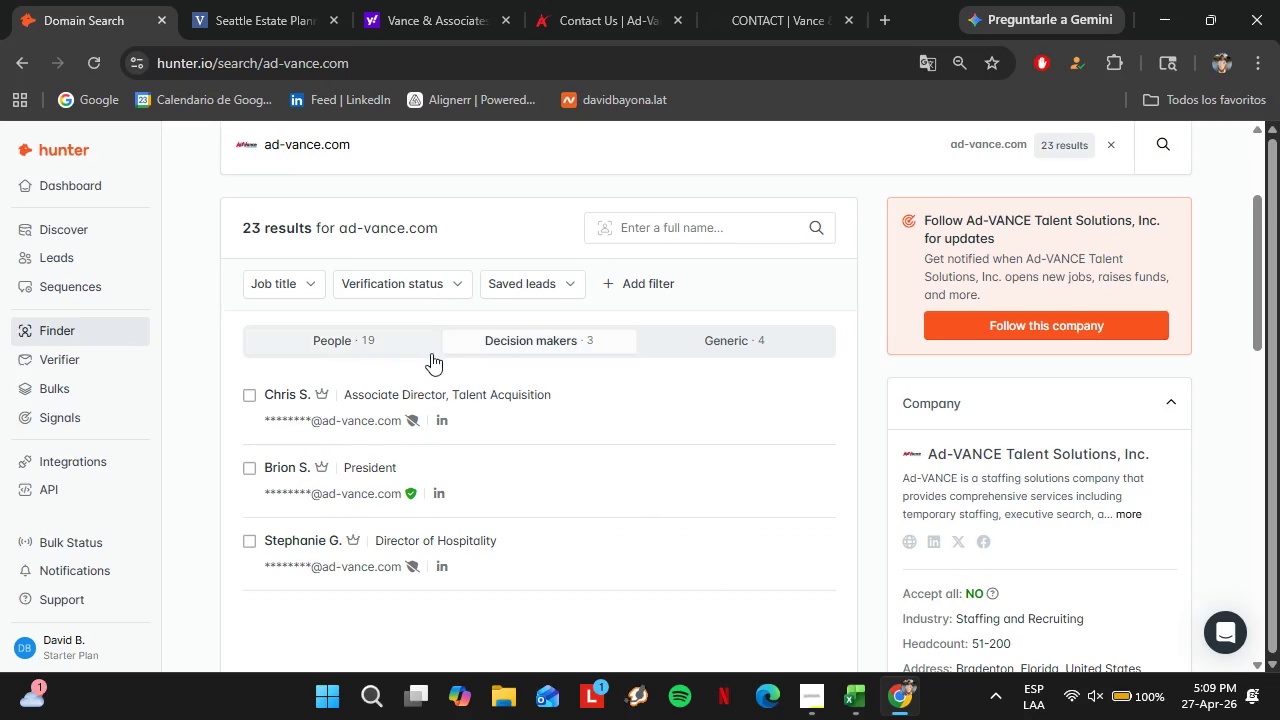 
left_click([408, 354])
 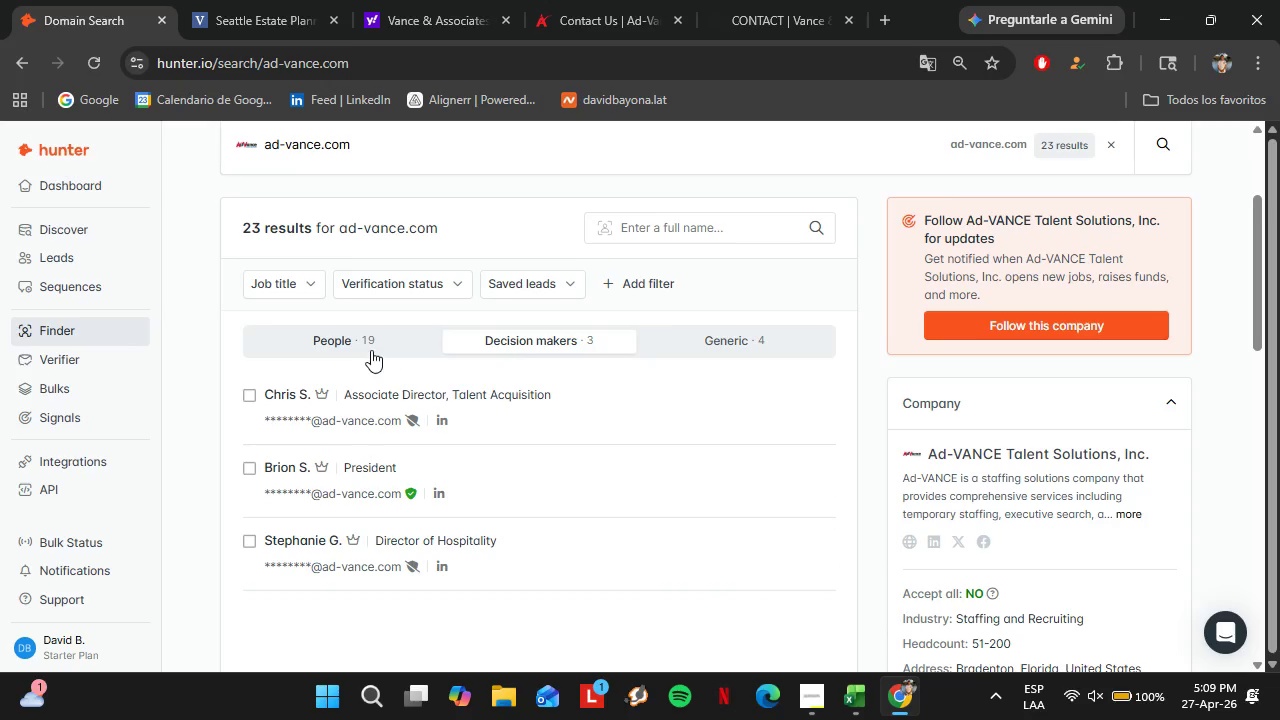 
left_click([371, 350])
 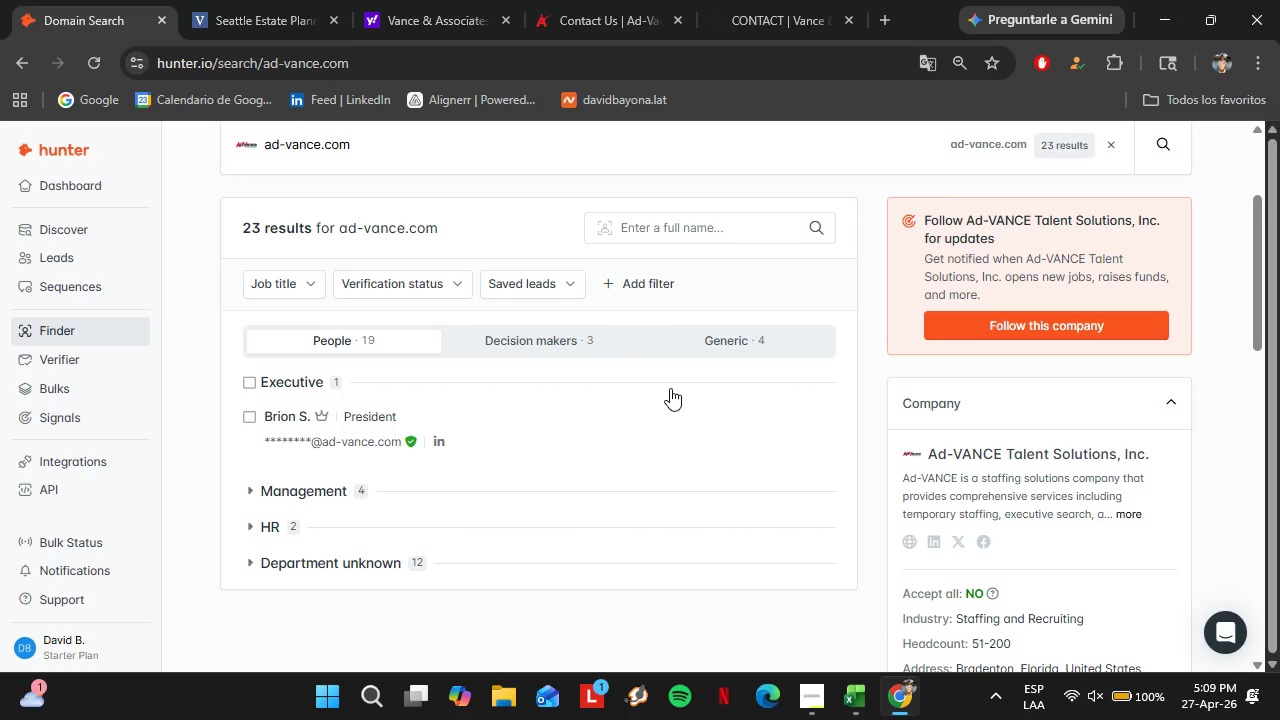 
wait(6.45)
 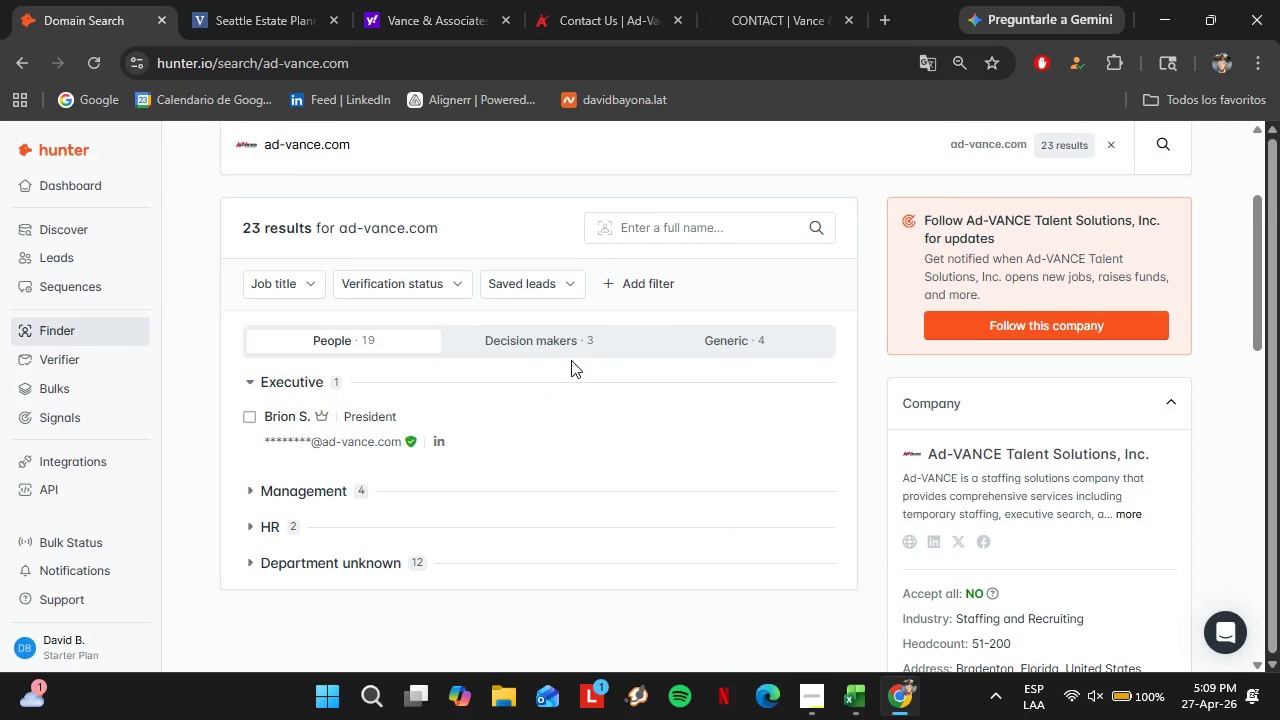 
left_click([547, 350])
 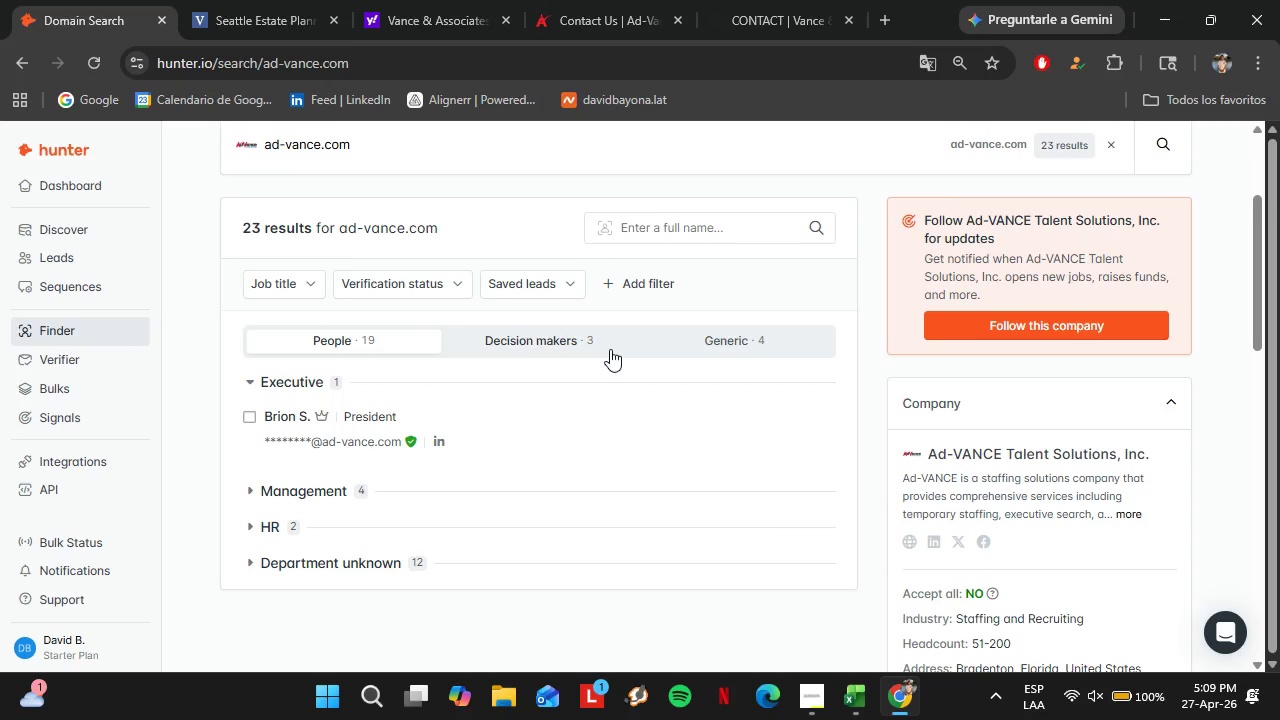 
left_click([572, 349])
 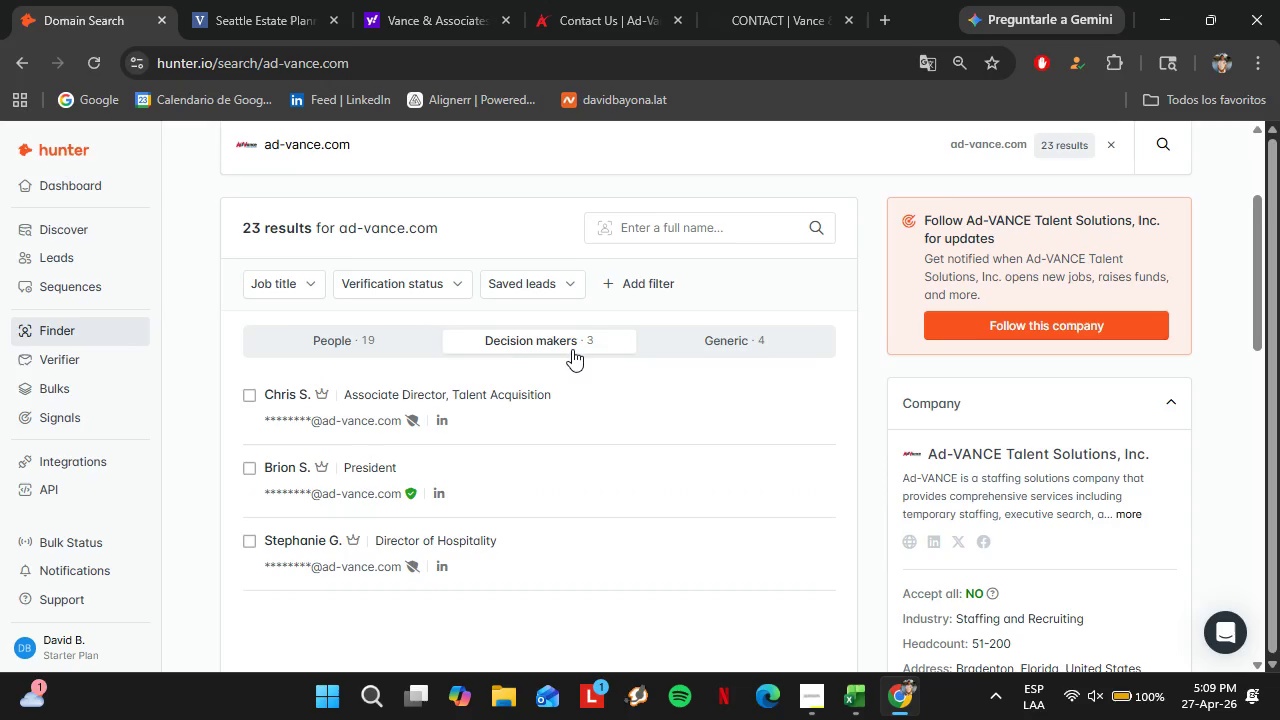 
left_click([395, 336])
 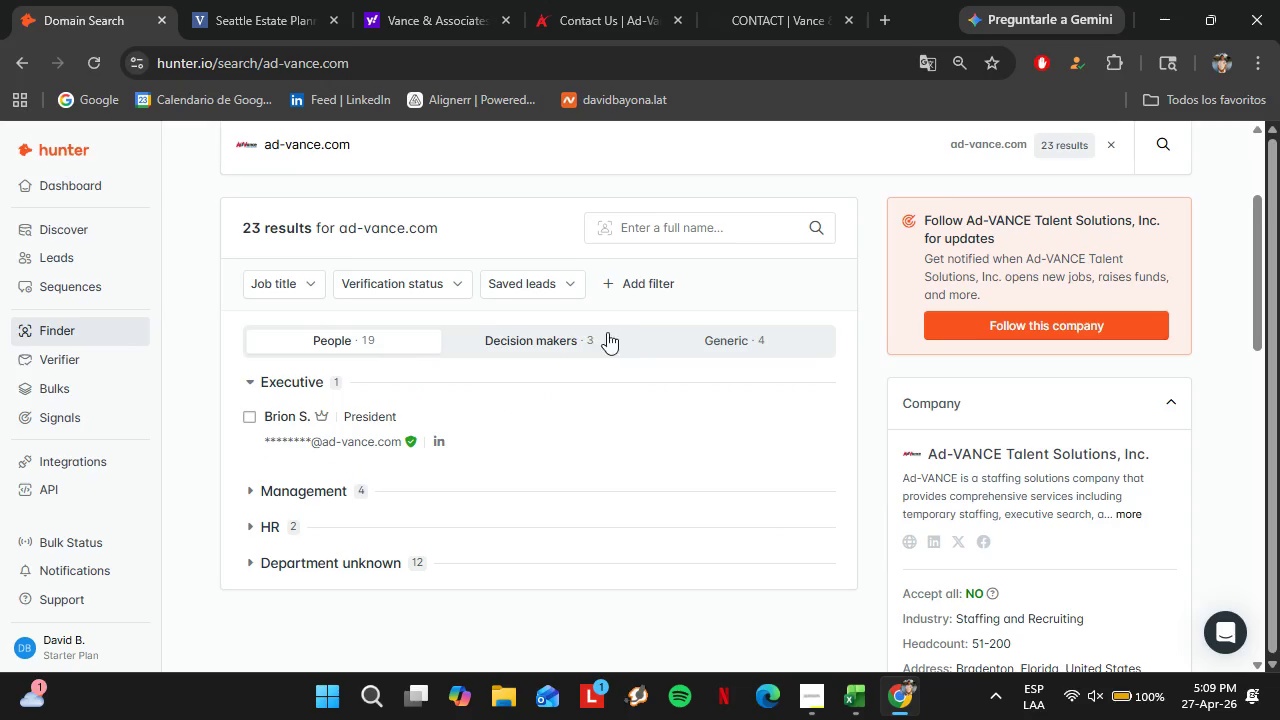 
left_click([580, 334])
 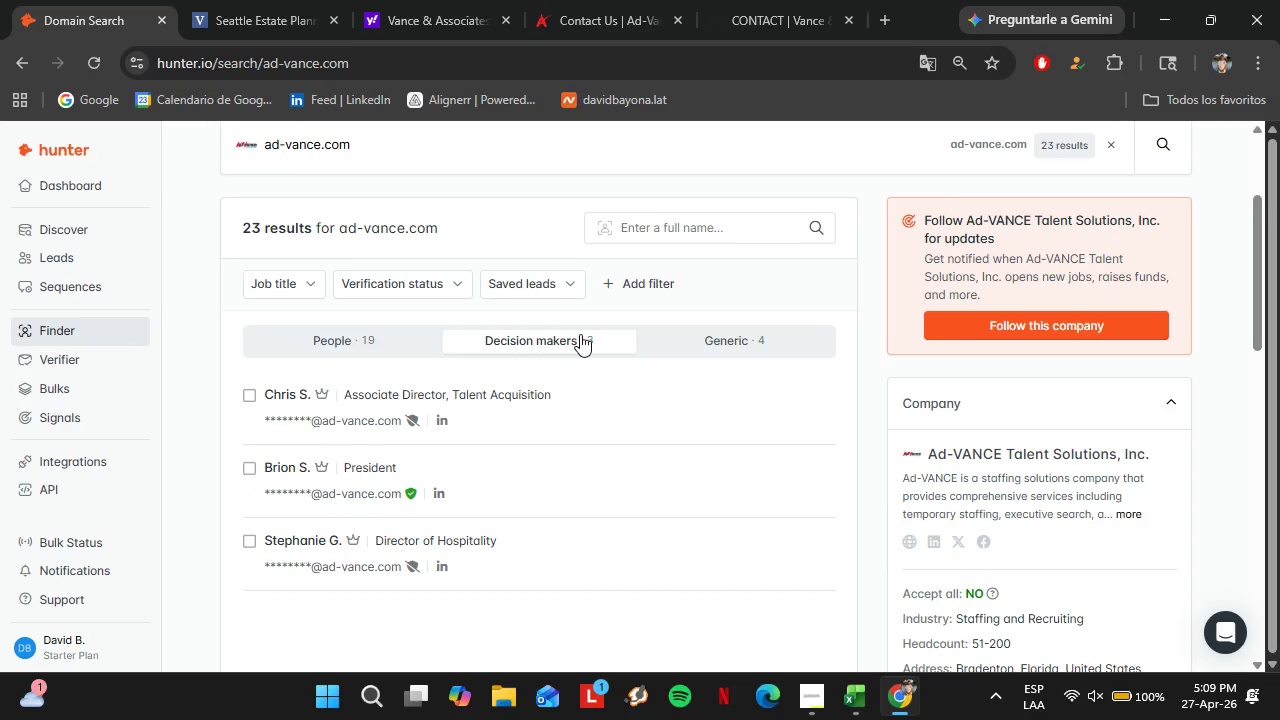 
wait(5.22)
 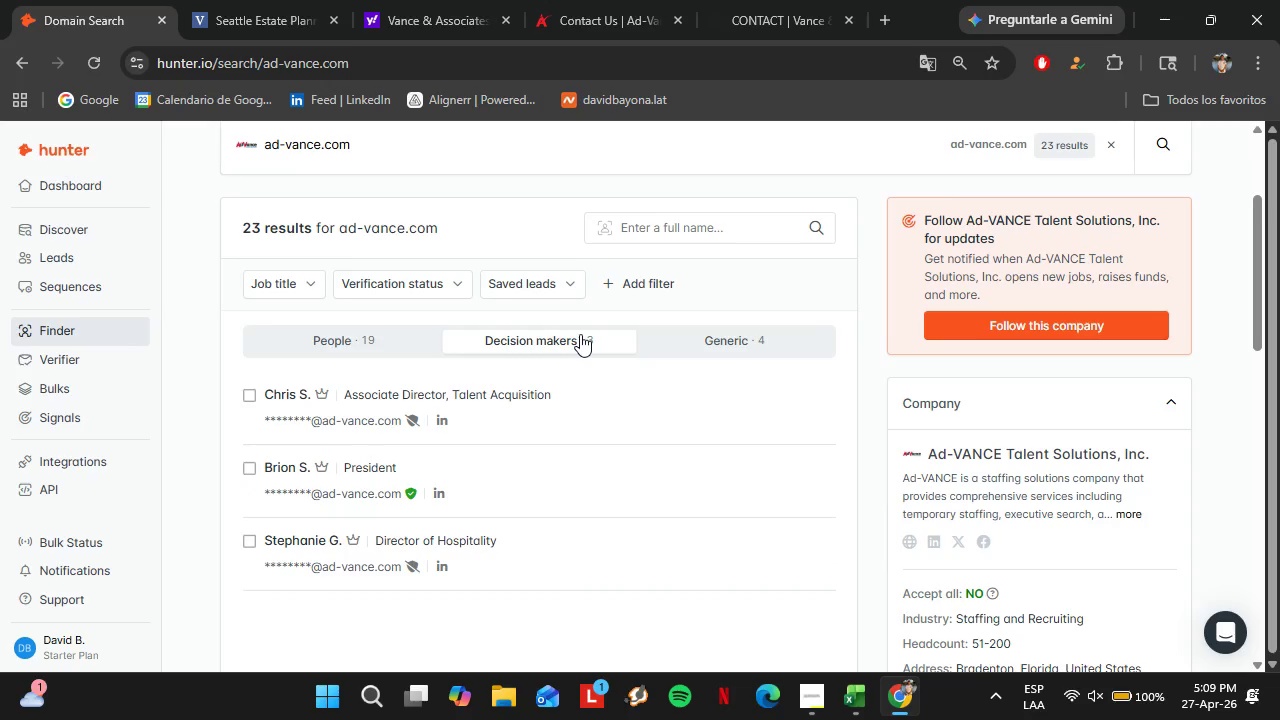 
left_click([712, 345])
 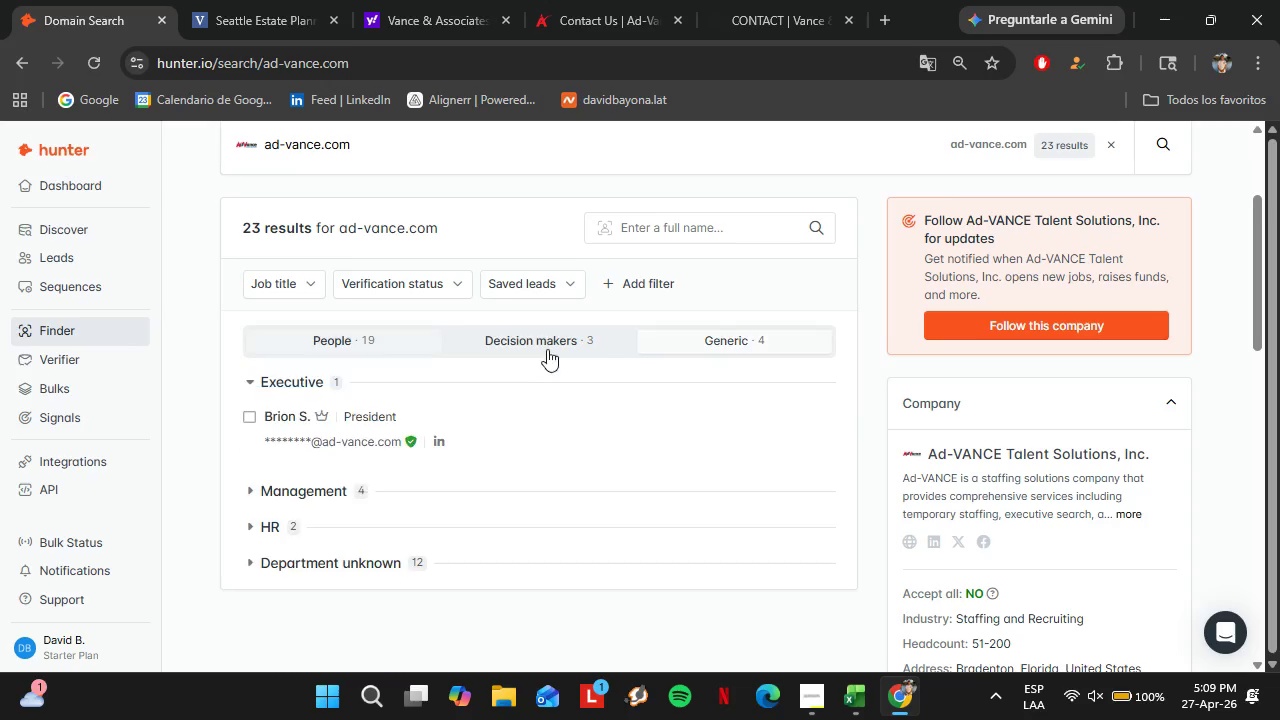 
double_click([555, 345])
 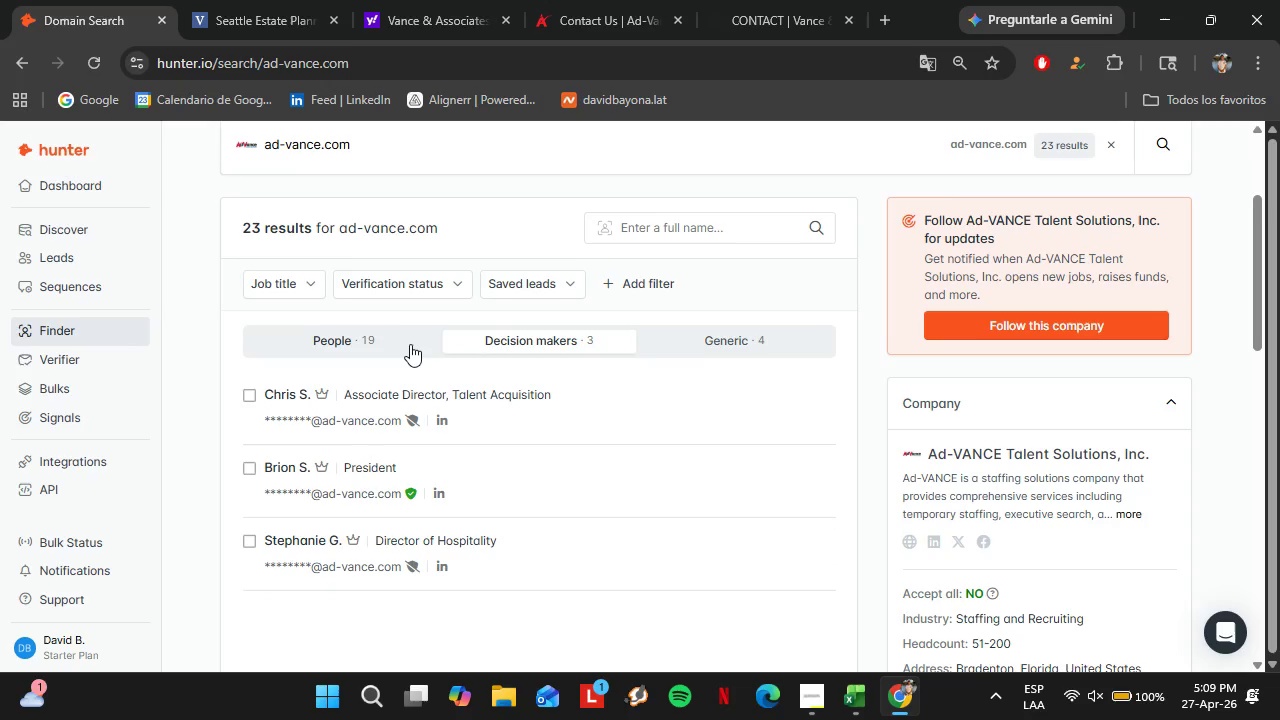 
left_click([407, 344])
 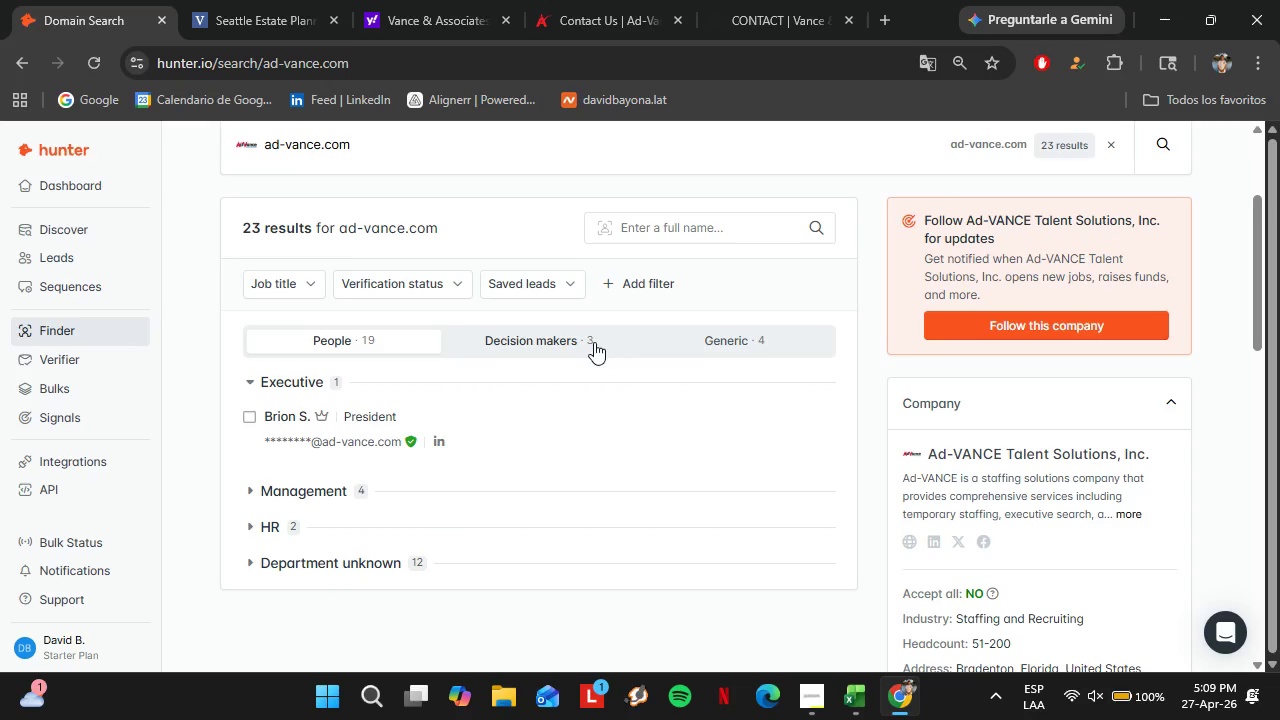 
left_click([561, 342])
 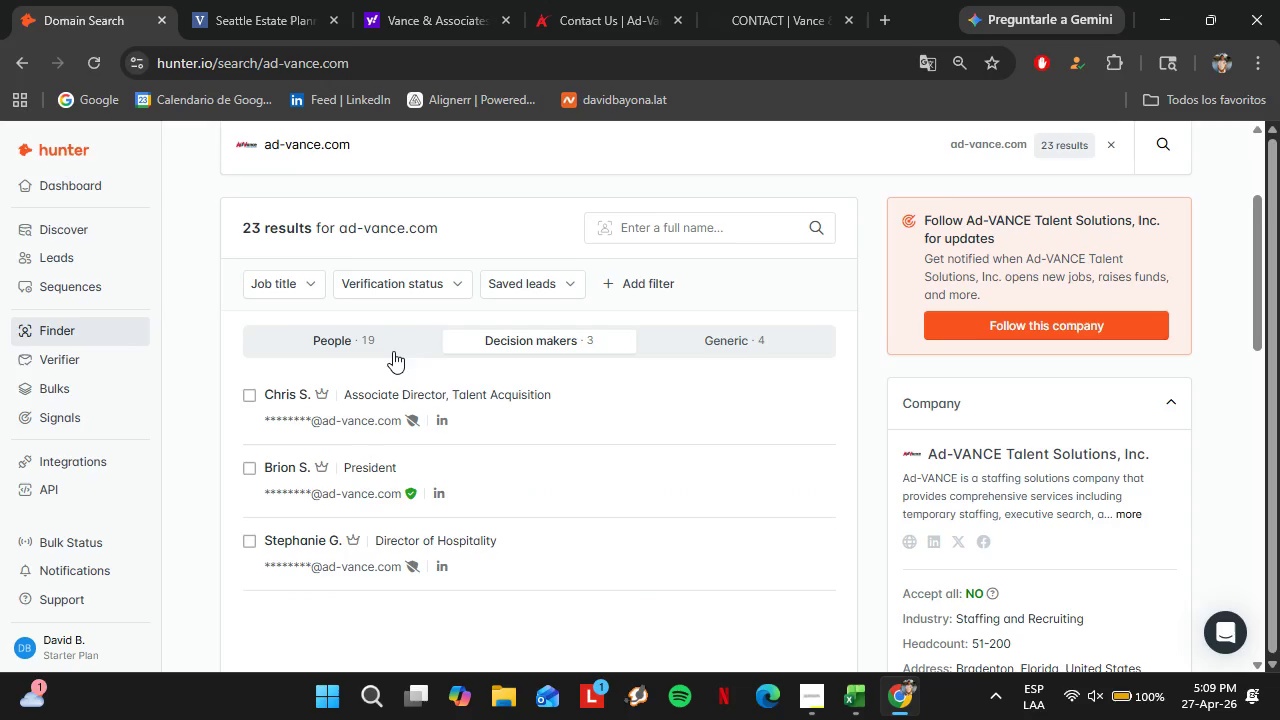 
double_click([393, 350])
 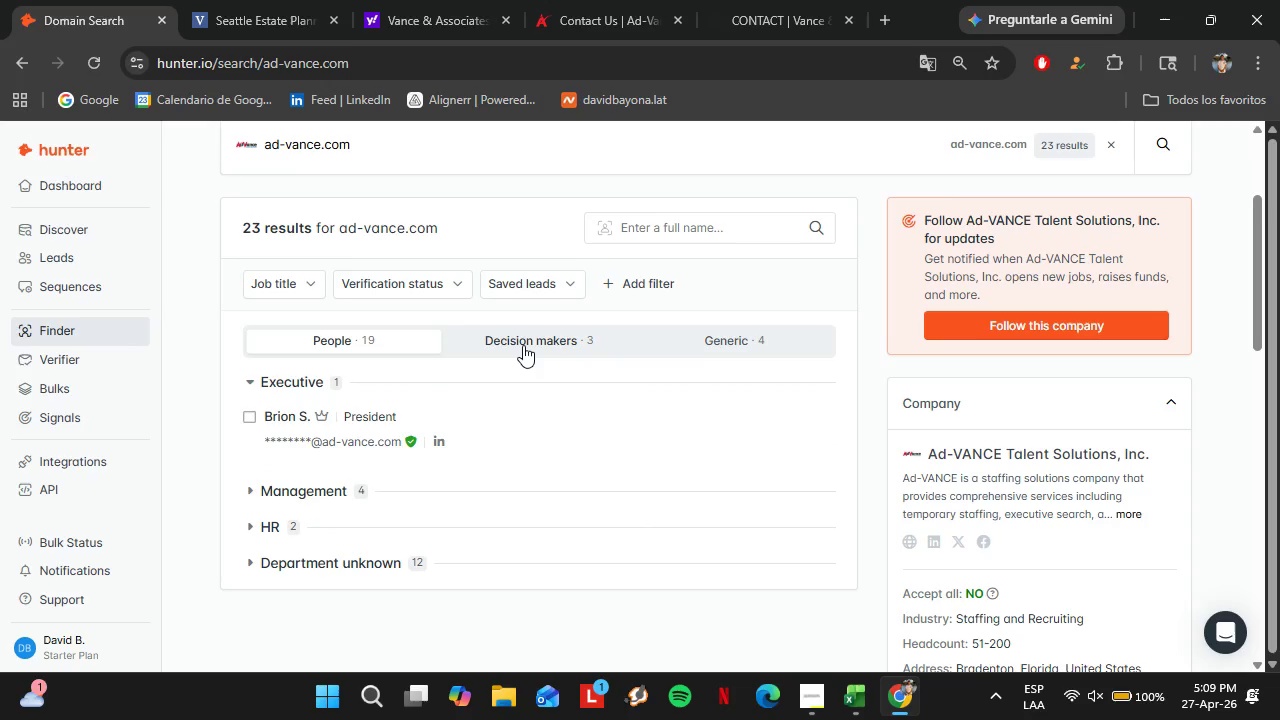 
triple_click([523, 345])
 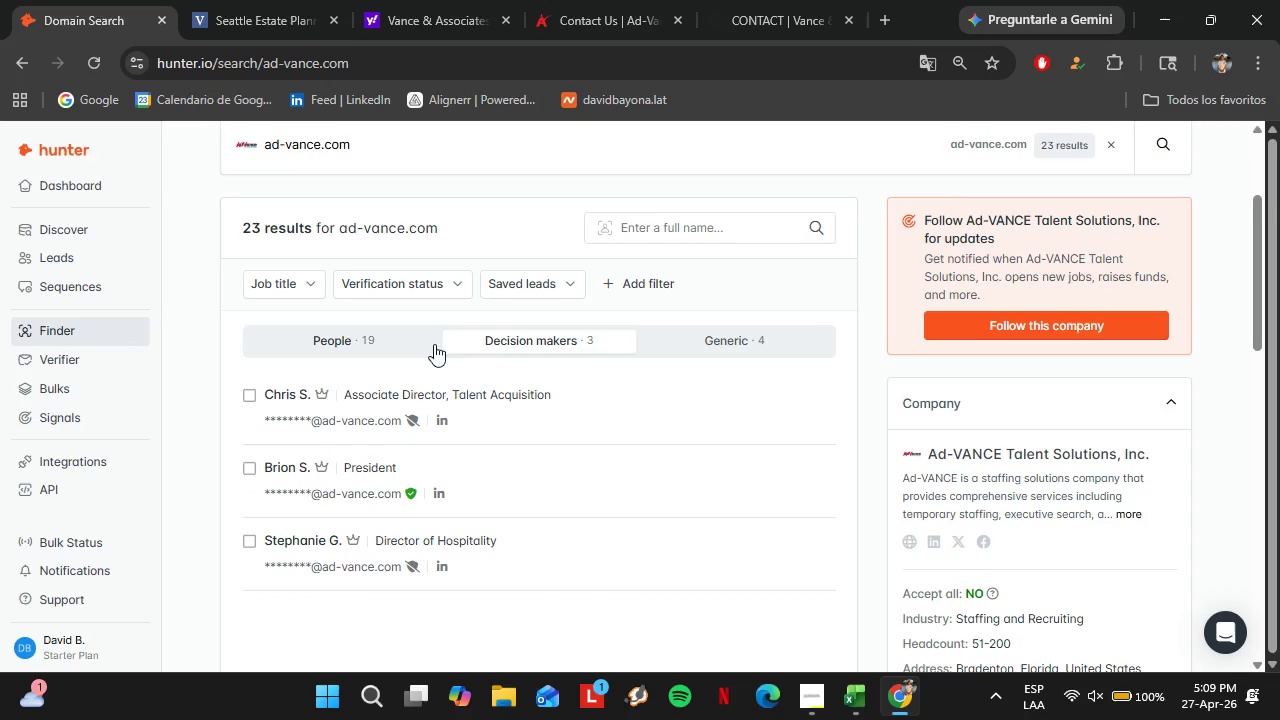 
left_click([395, 346])
 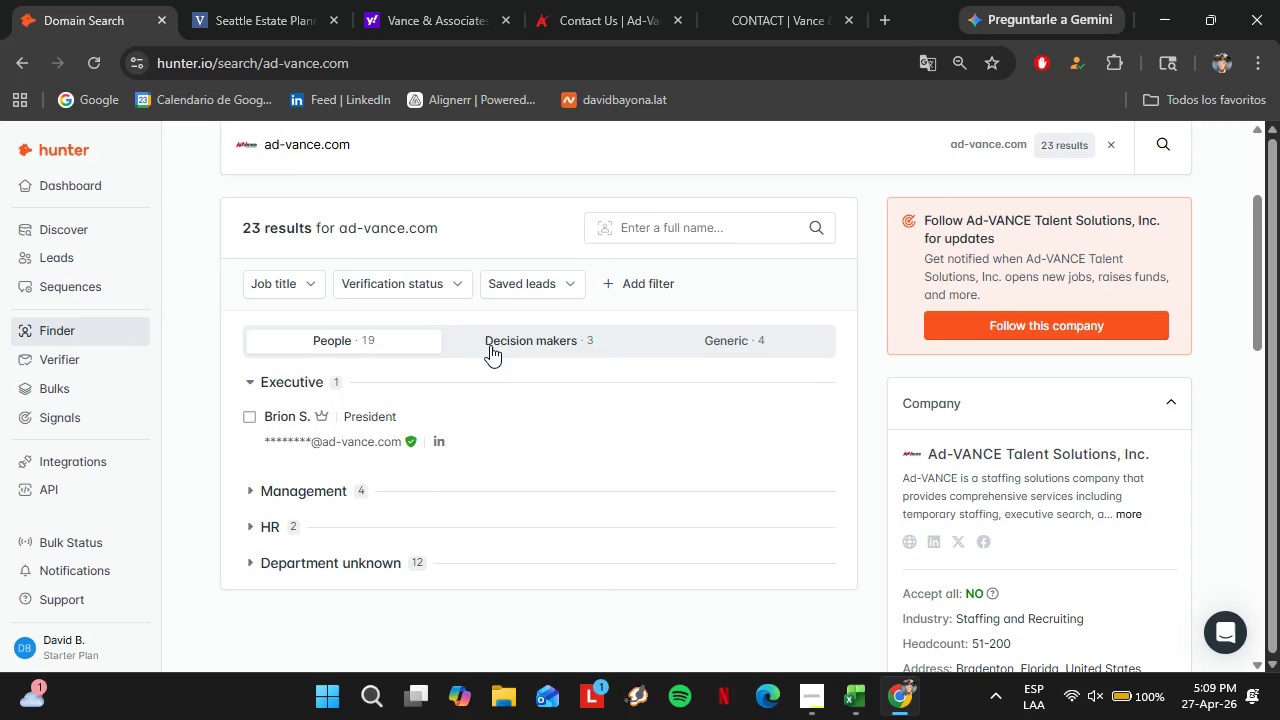 
left_click([491, 344])
 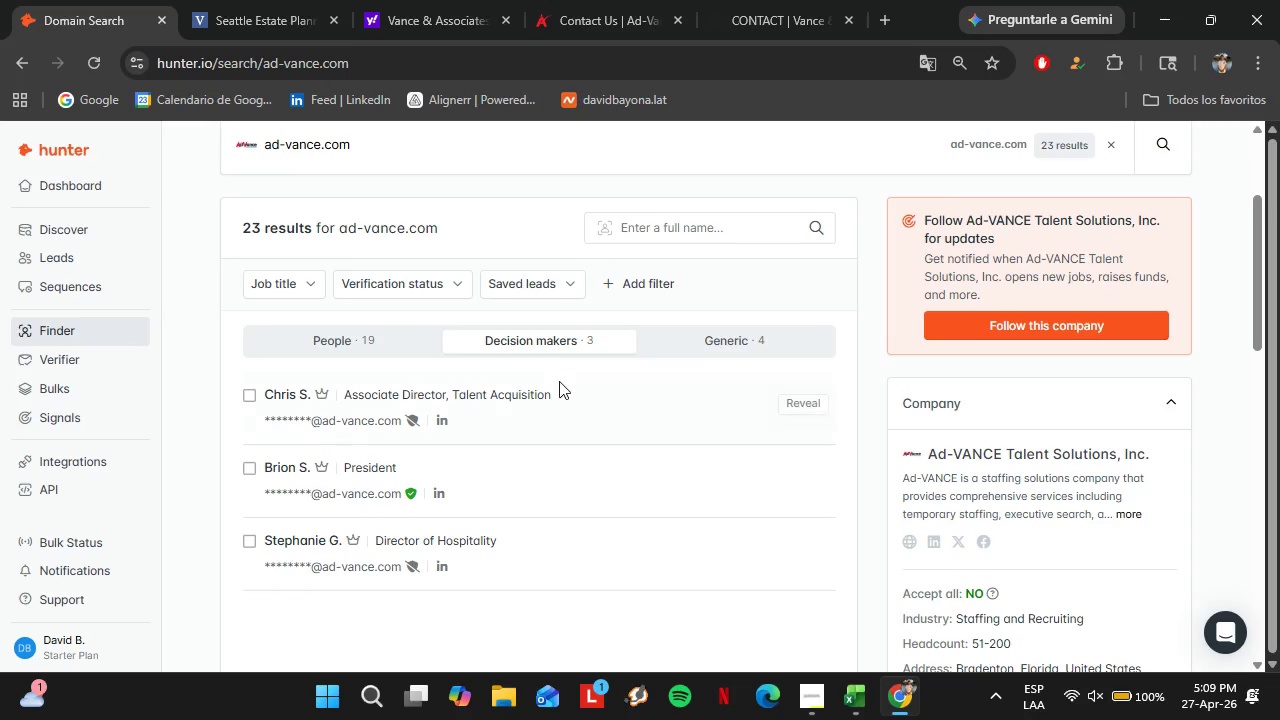 
scroll: coordinate [463, 375], scroll_direction: up, amount: 3.0
 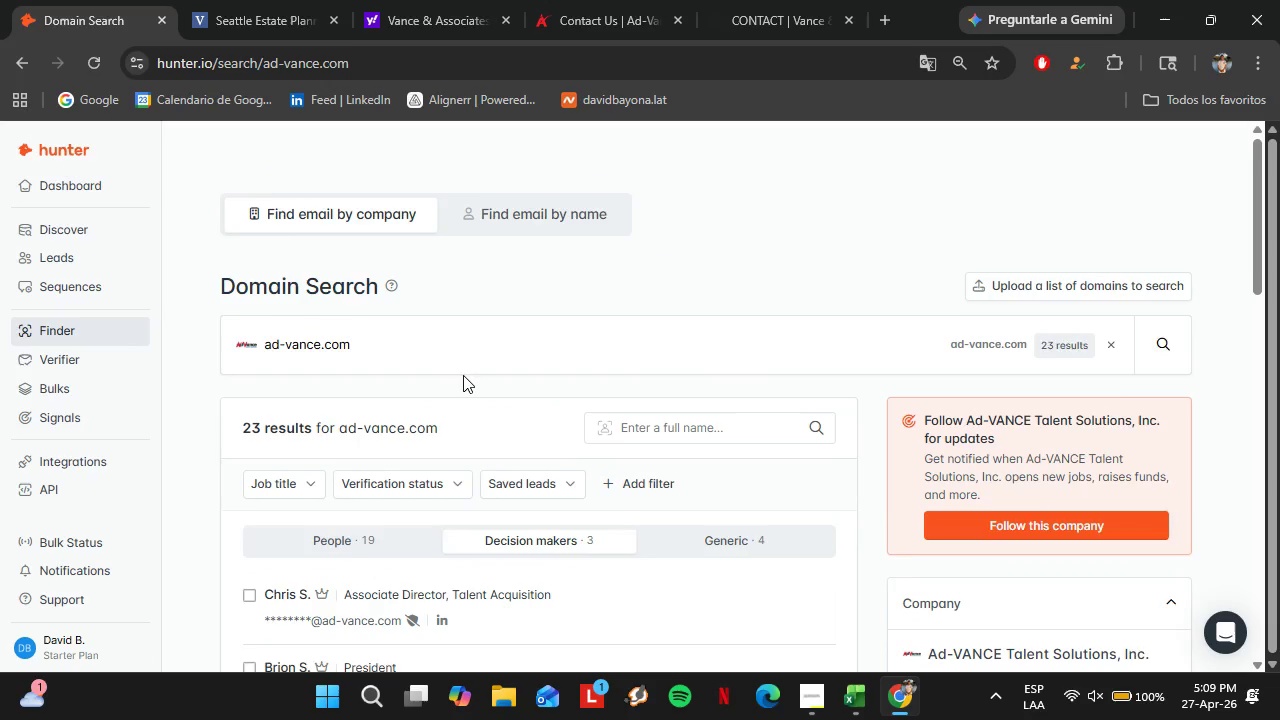 
scroll: coordinate [626, 404], scroll_direction: down, amount: 2.0
 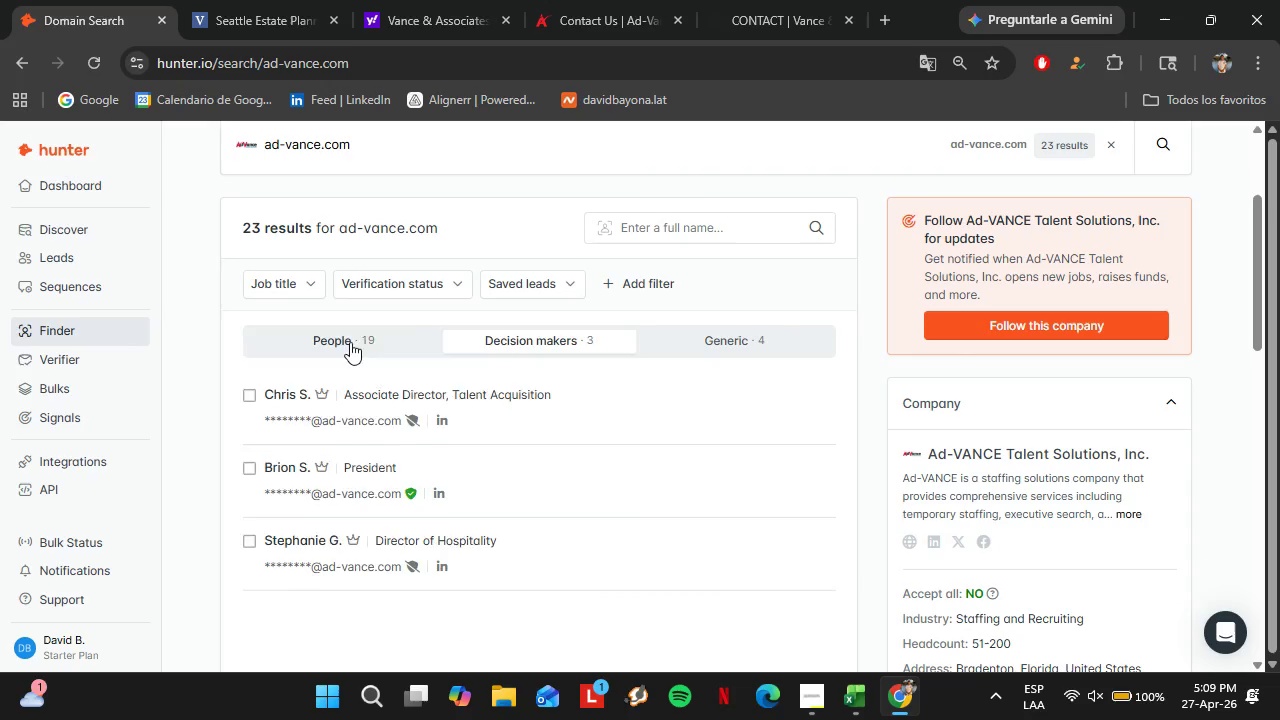 
left_click([558, 336])
 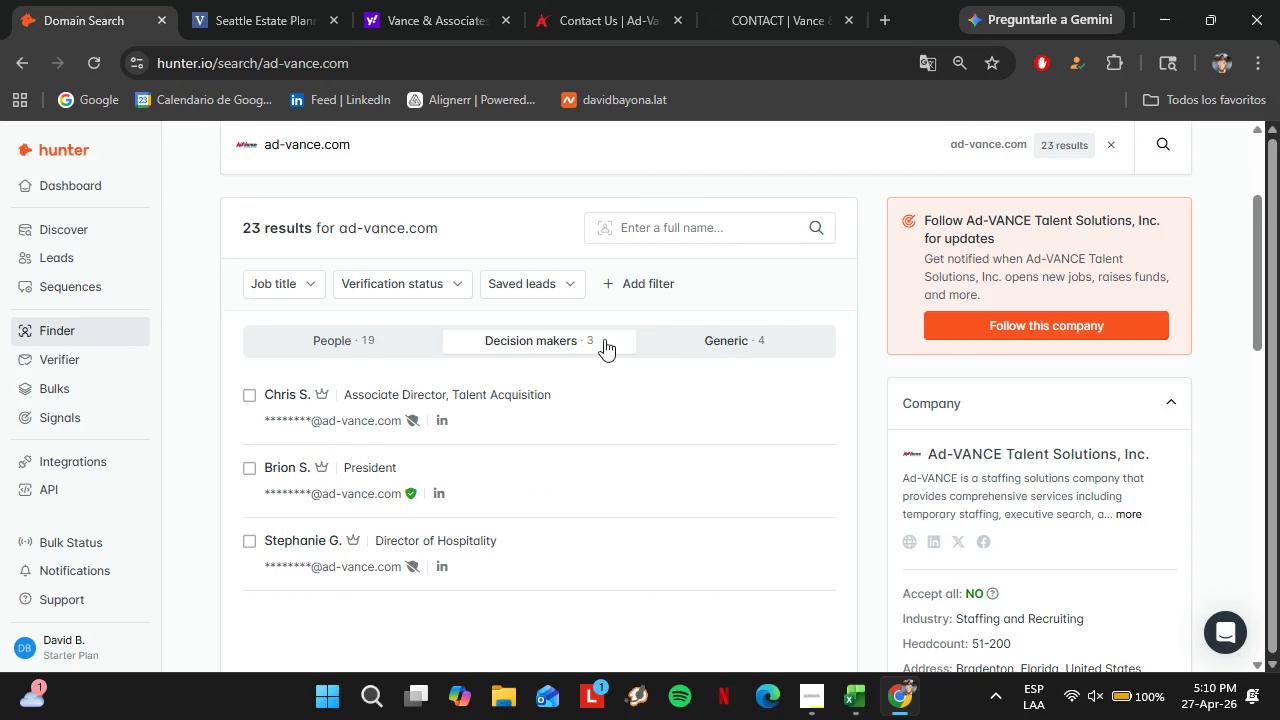 
left_click([536, 329])
 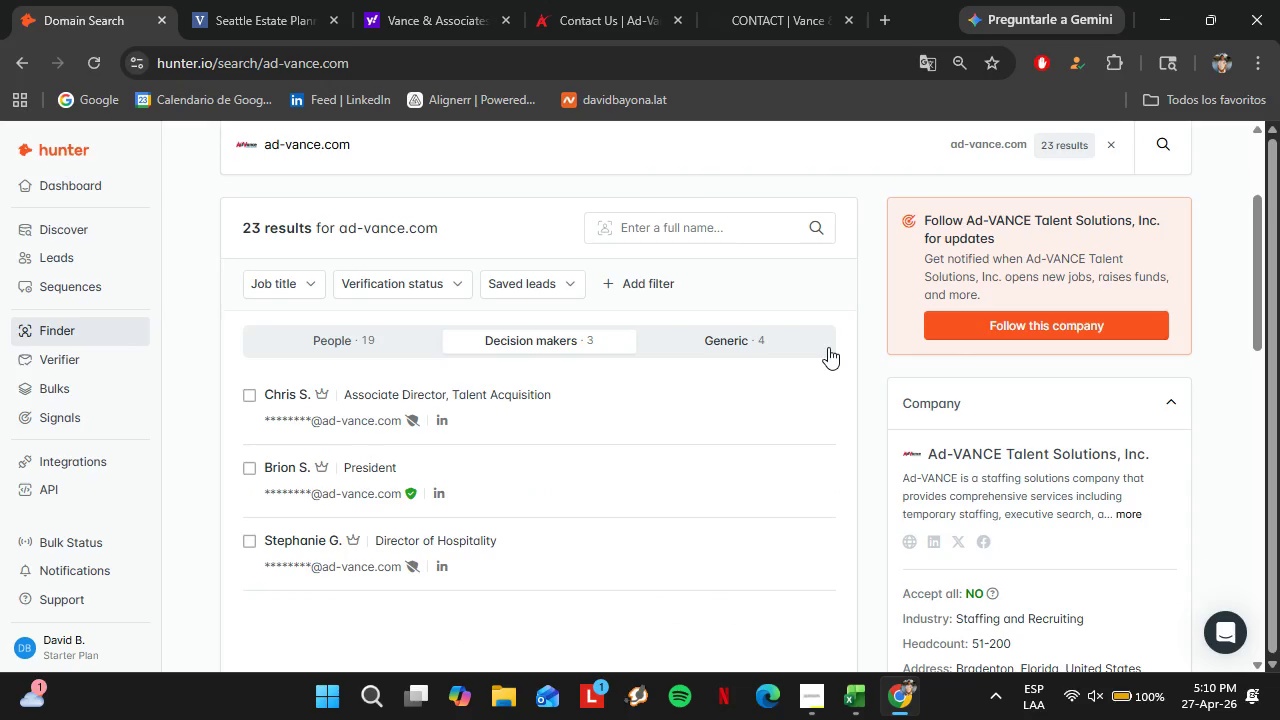 
left_click([780, 347])
 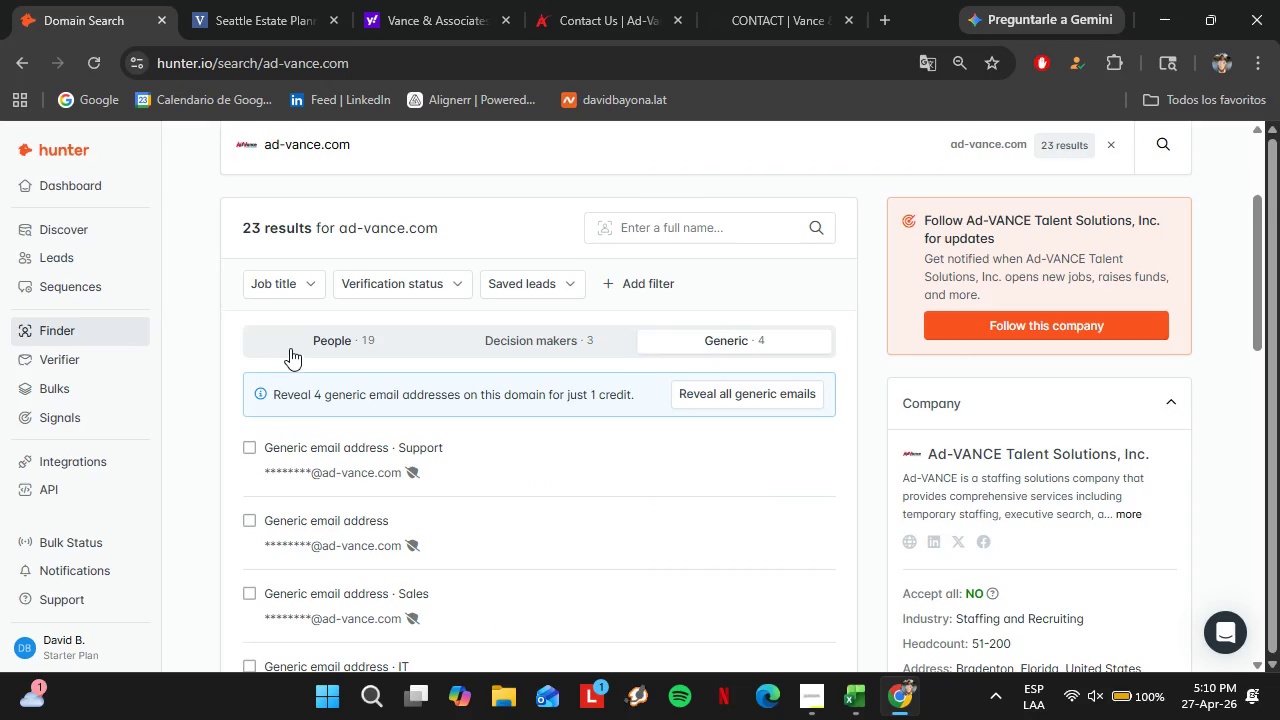 
left_click([293, 346])
 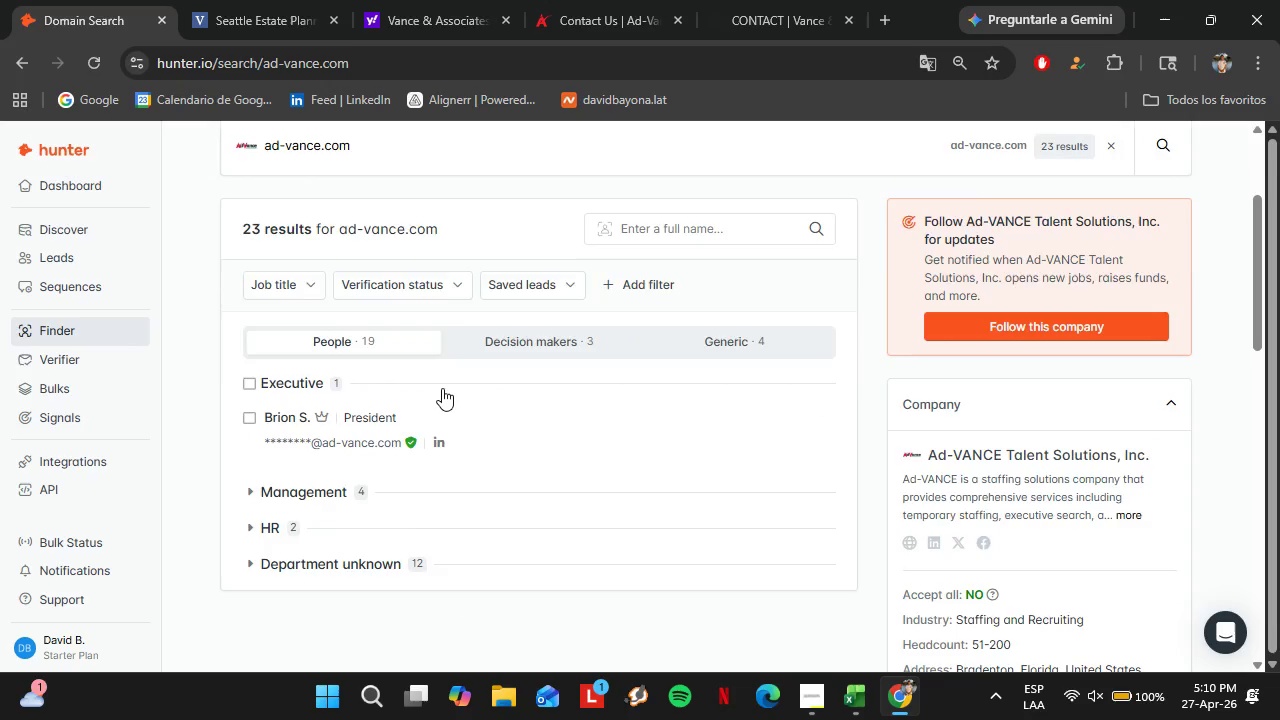 
scroll: coordinate [442, 388], scroll_direction: up, amount: 3.0
 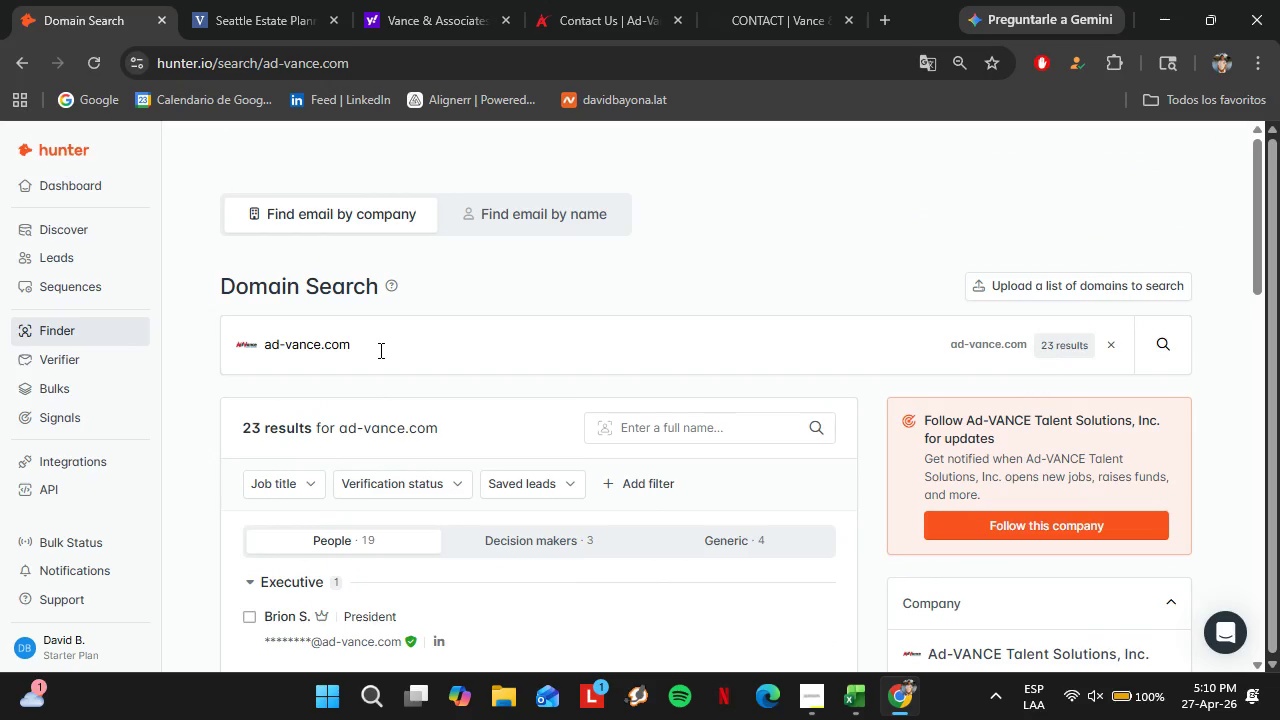 
left_click_drag(start_coordinate=[379, 348], to_coordinate=[248, 342])
 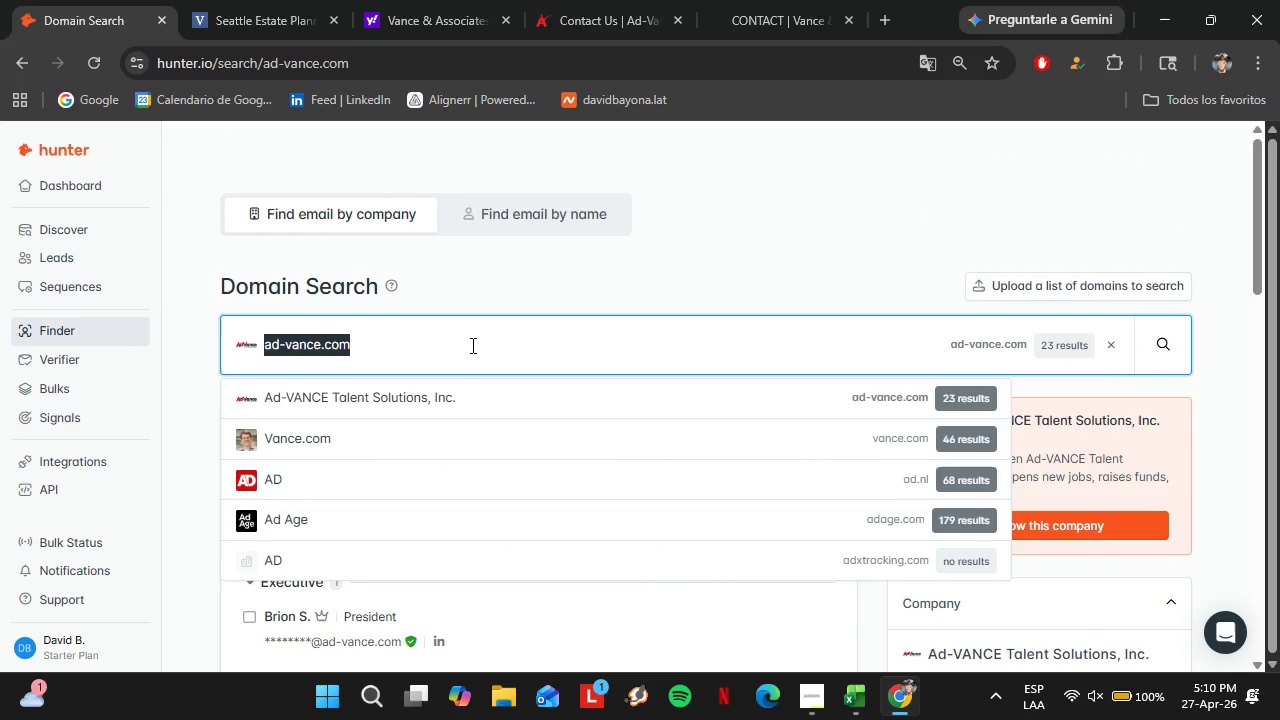 
key(Backspace)
 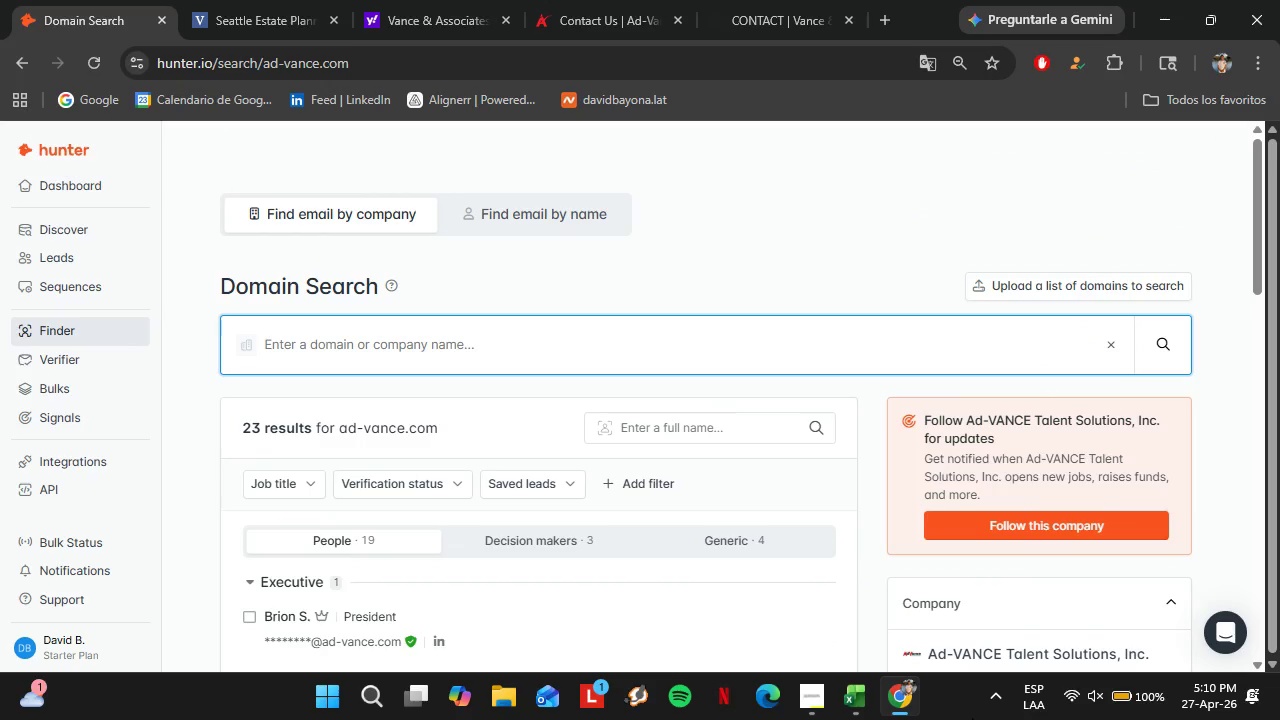 
left_click([862, 697])
 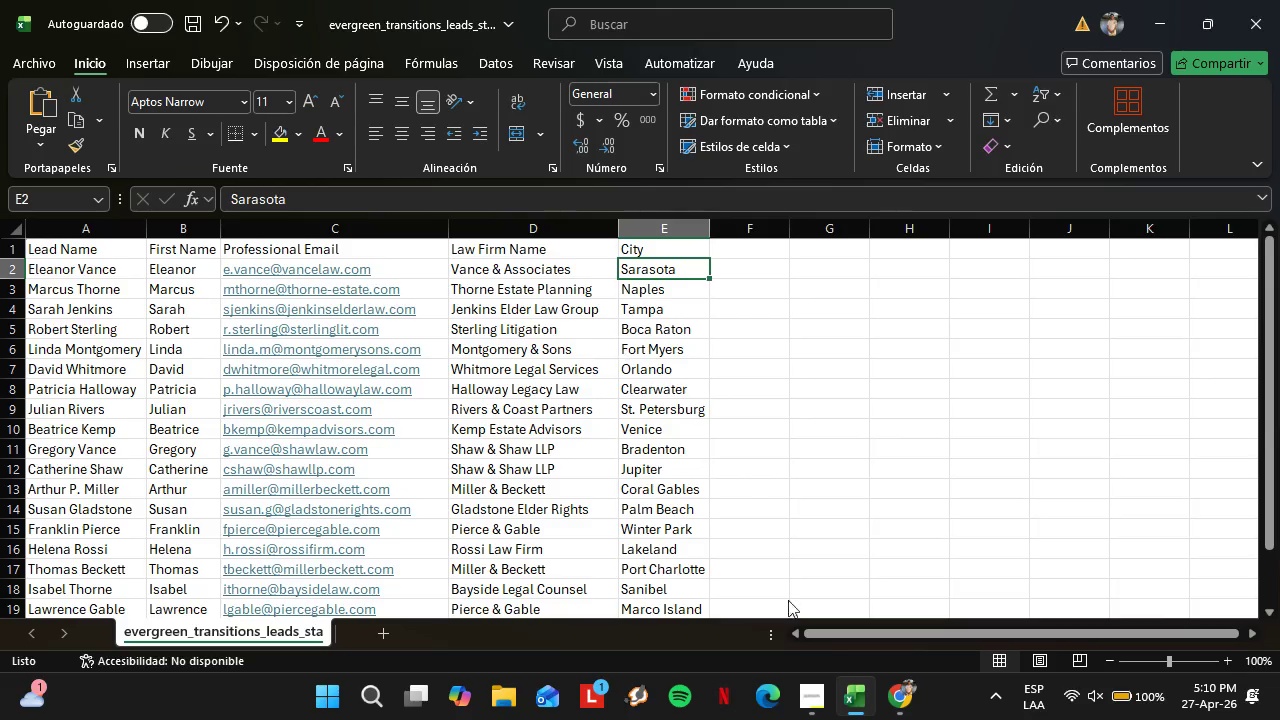 
left_click([912, 709])
 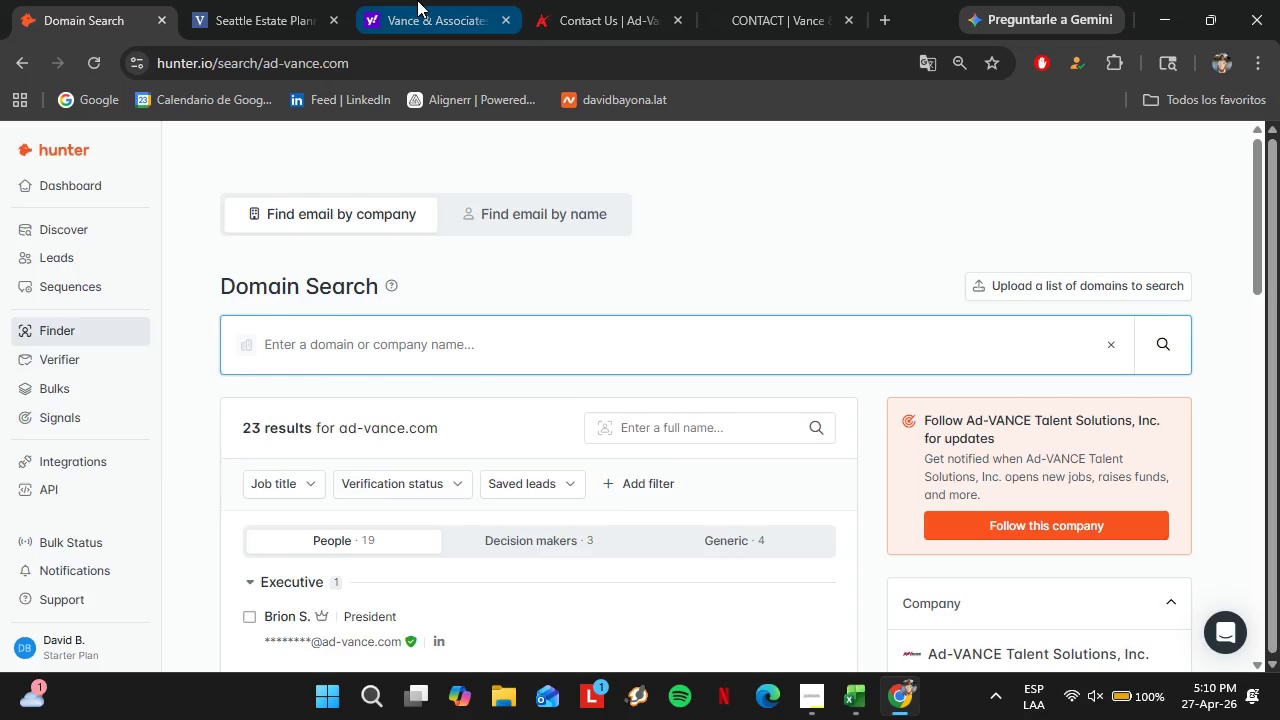 
double_click([597, 0])
 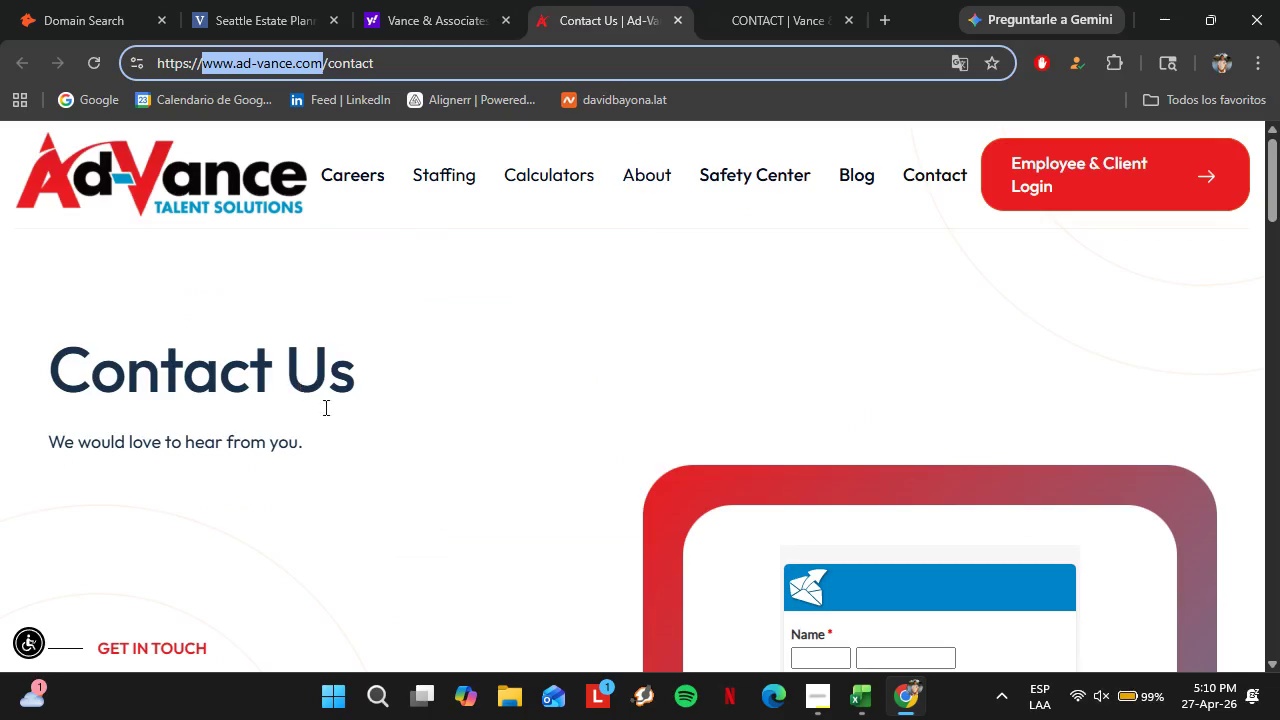 
scroll: coordinate [325, 409], scroll_direction: up, amount: 2.0
 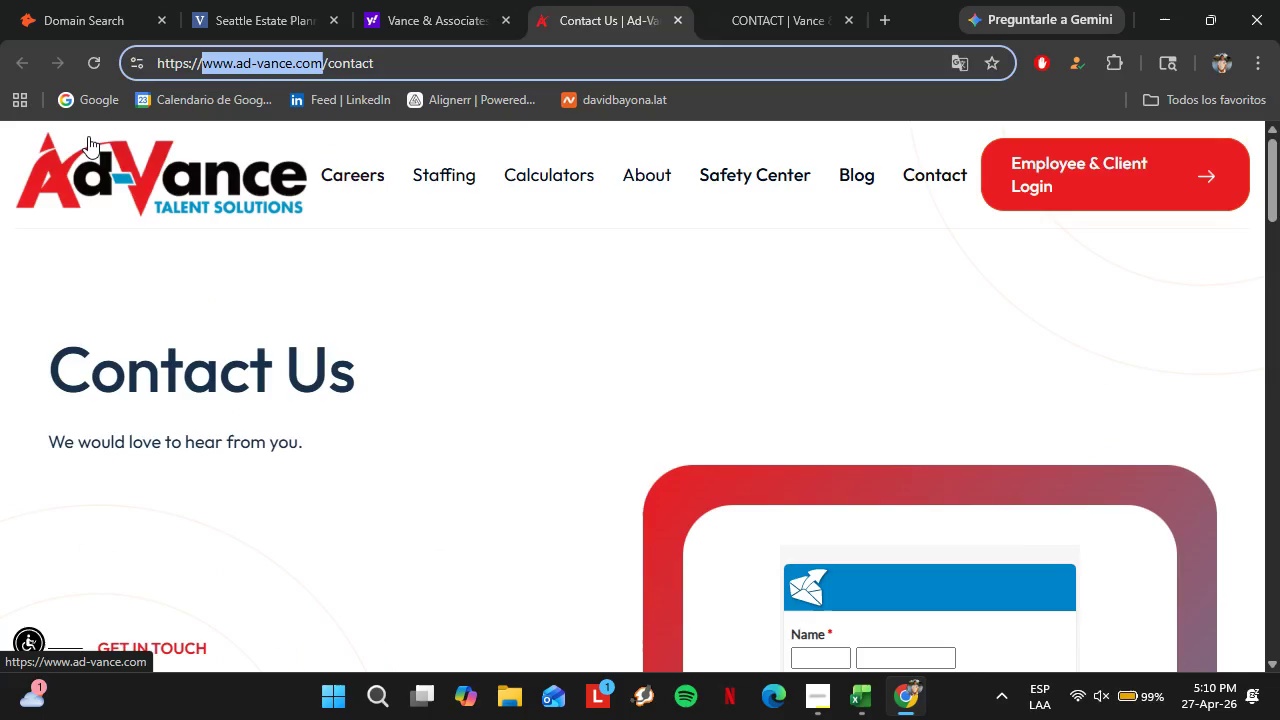 
left_click([101, 168])
 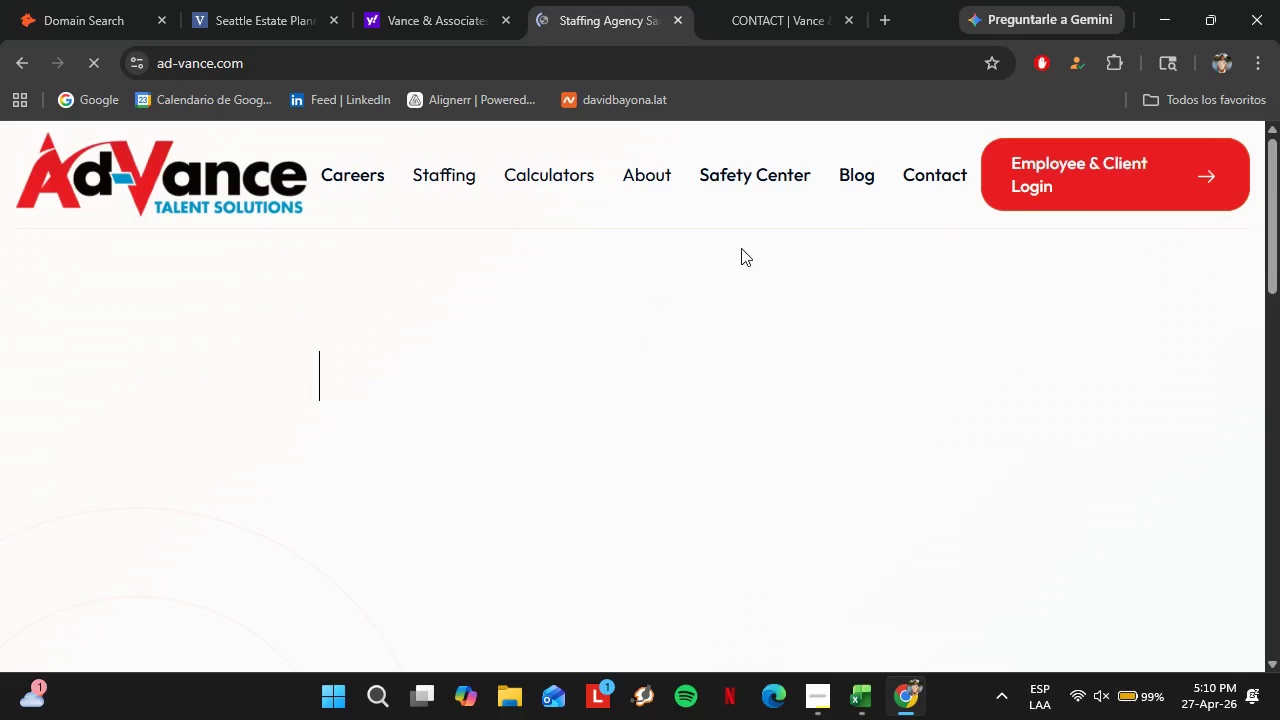 
left_click([647, 186])
 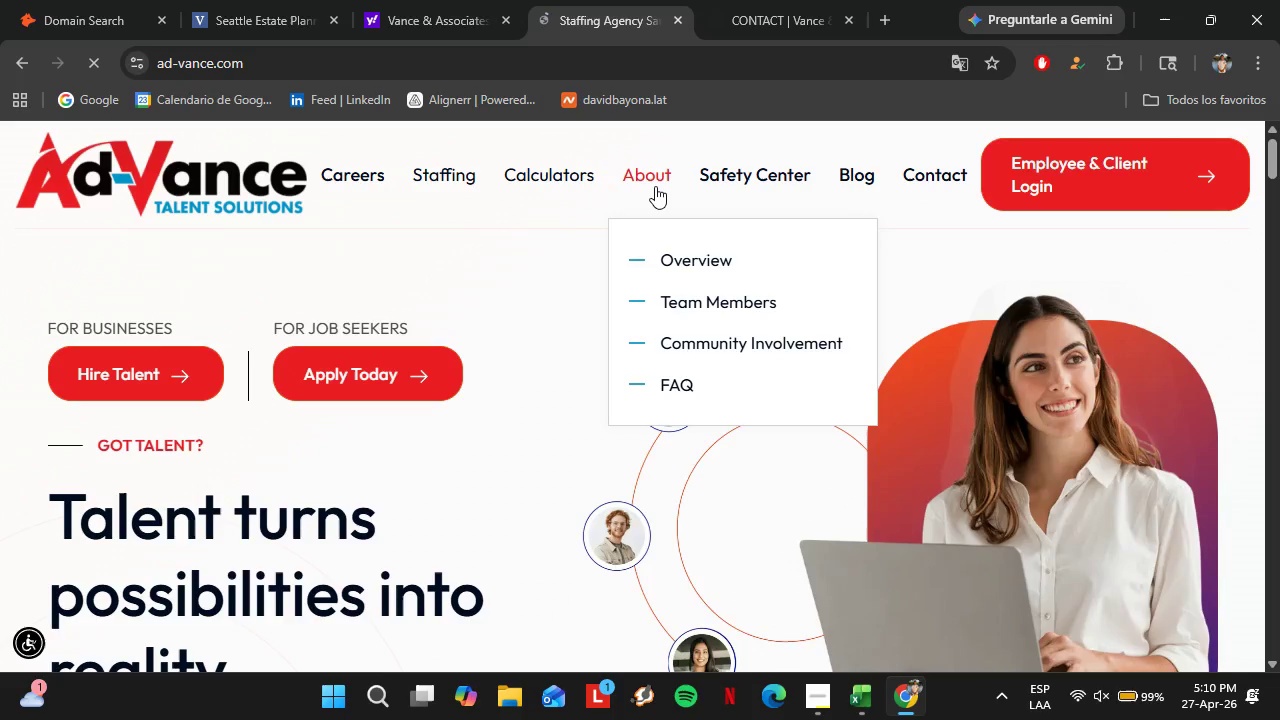 
wait(23.25)
 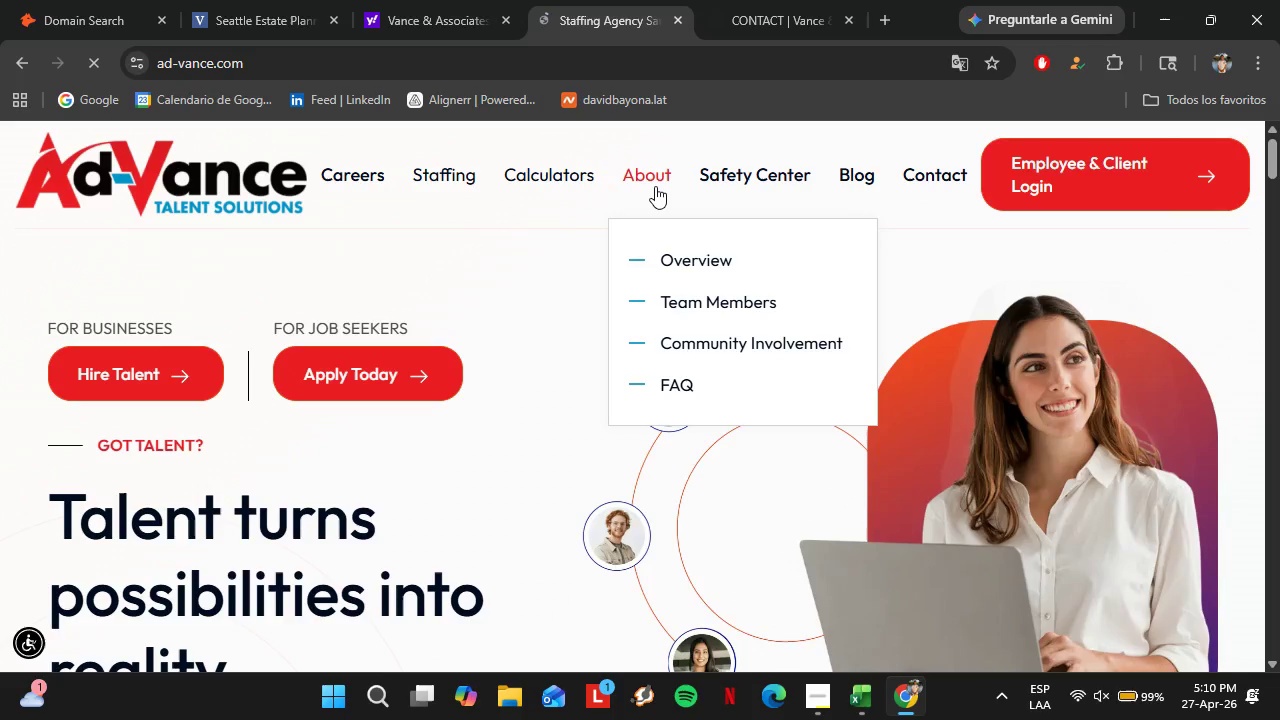 
left_click([705, 307])
 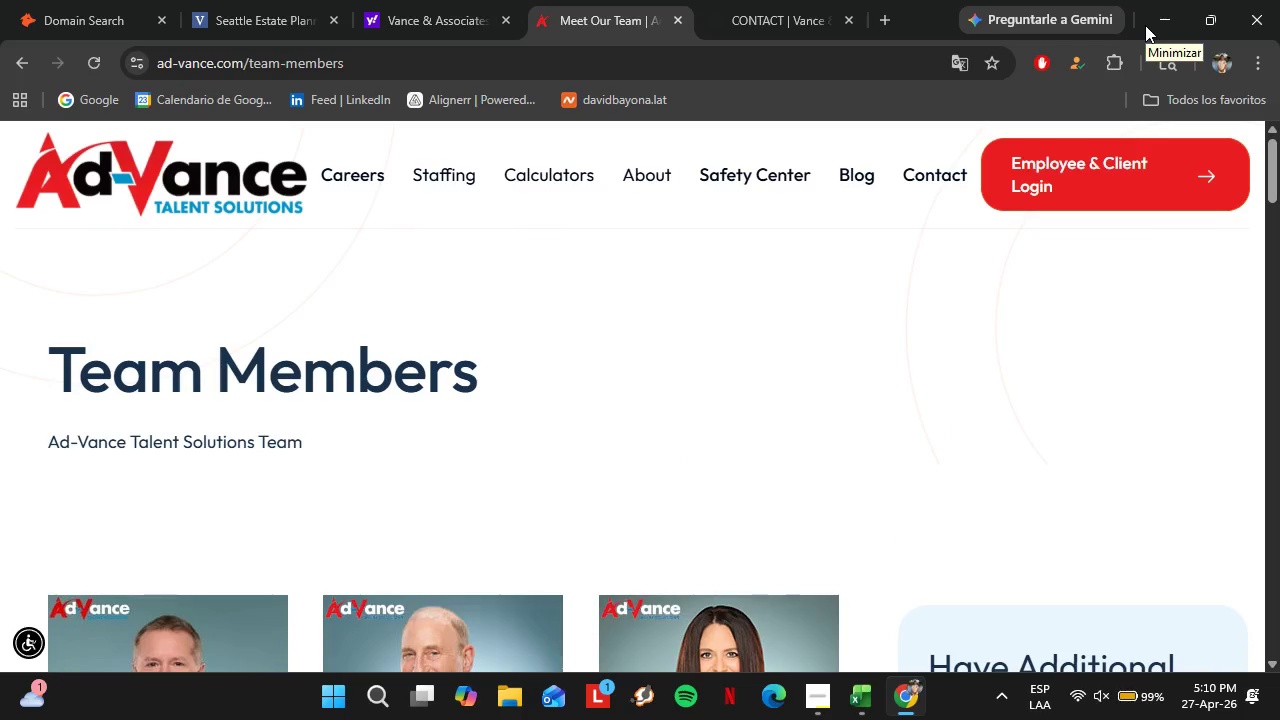 
wait(5.25)
 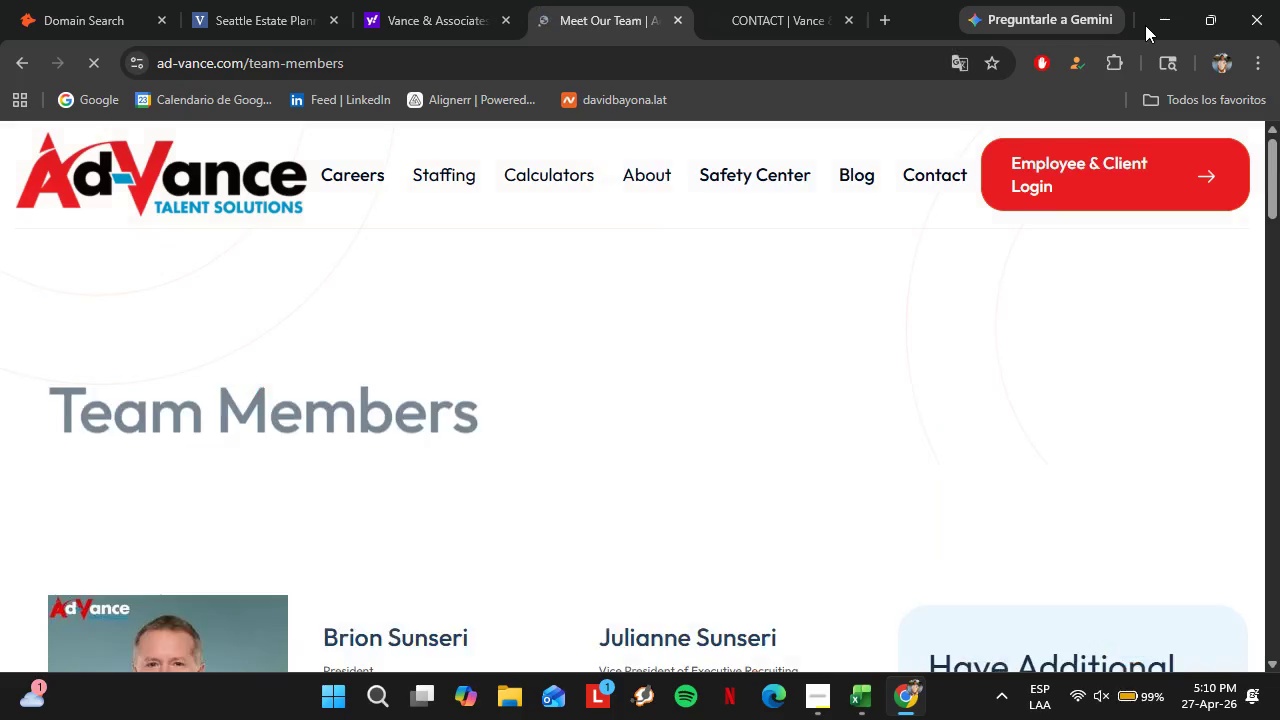 
scroll: coordinate [756, 346], scroll_direction: down, amount: 9.0
 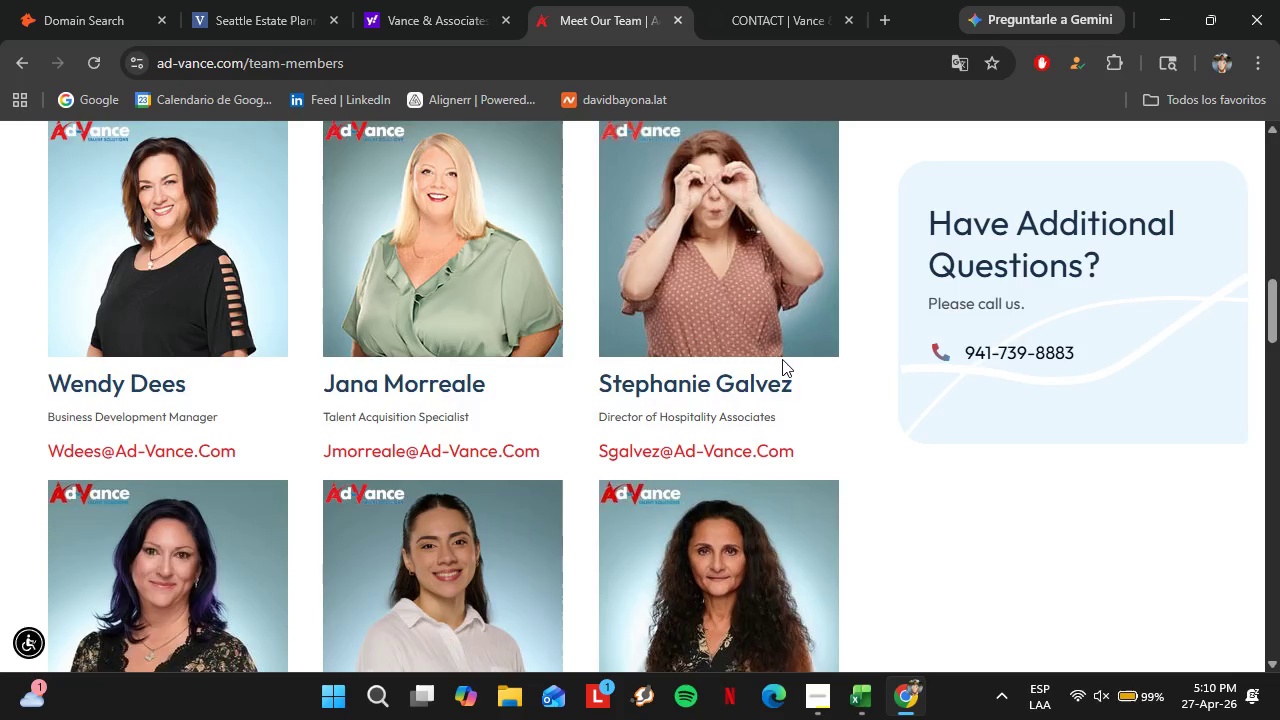 
scroll: coordinate [689, 269], scroll_direction: up, amount: 18.0
 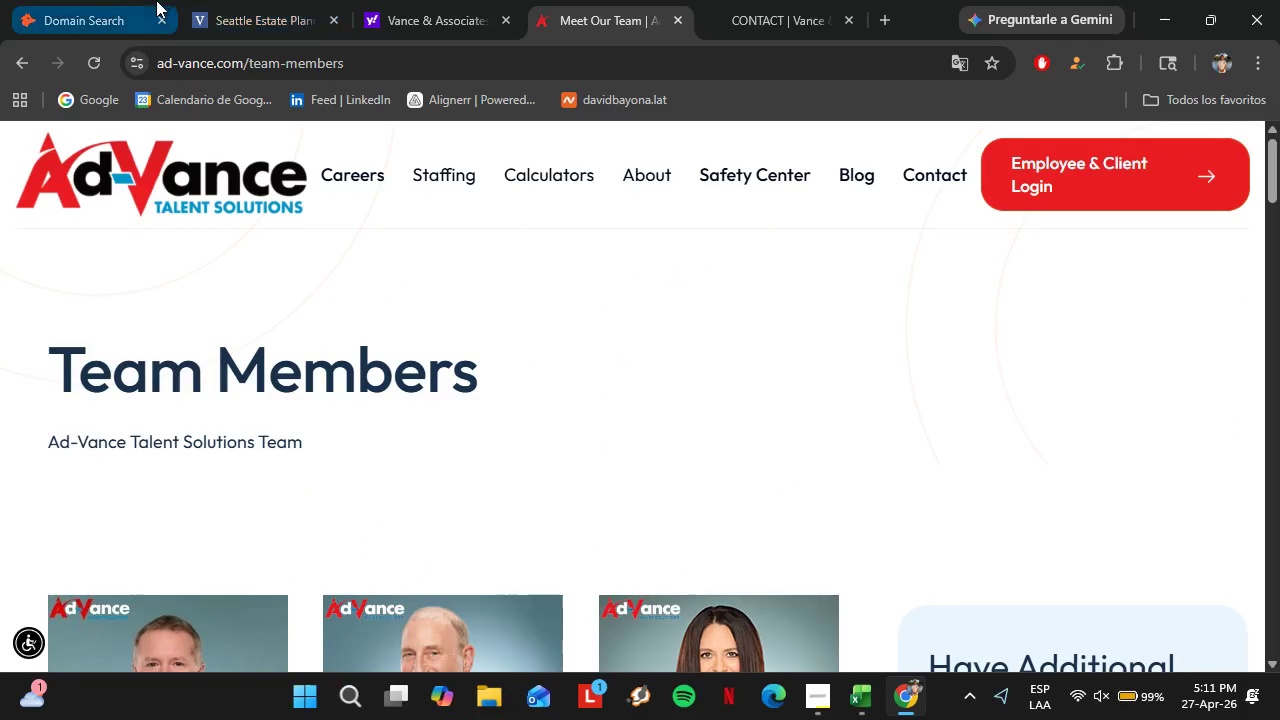 
left_click([135, 0])
 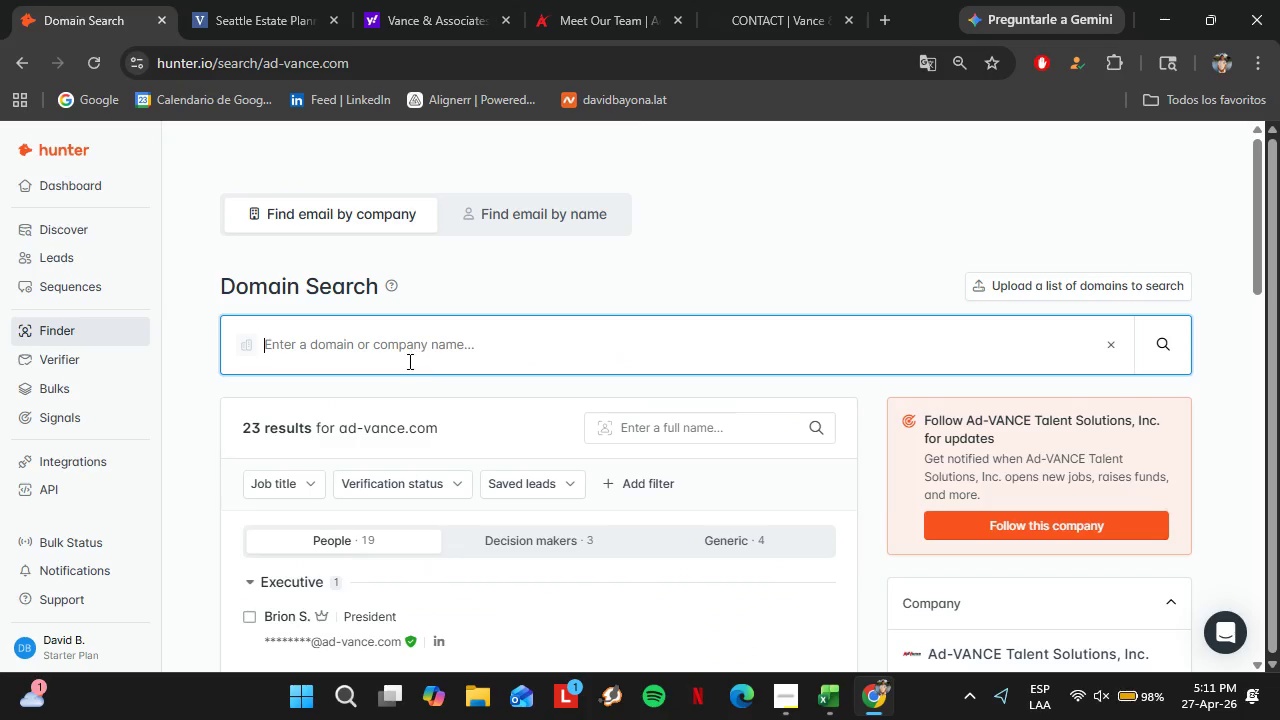 
scroll: coordinate [521, 449], scroll_direction: down, amount: 2.0
 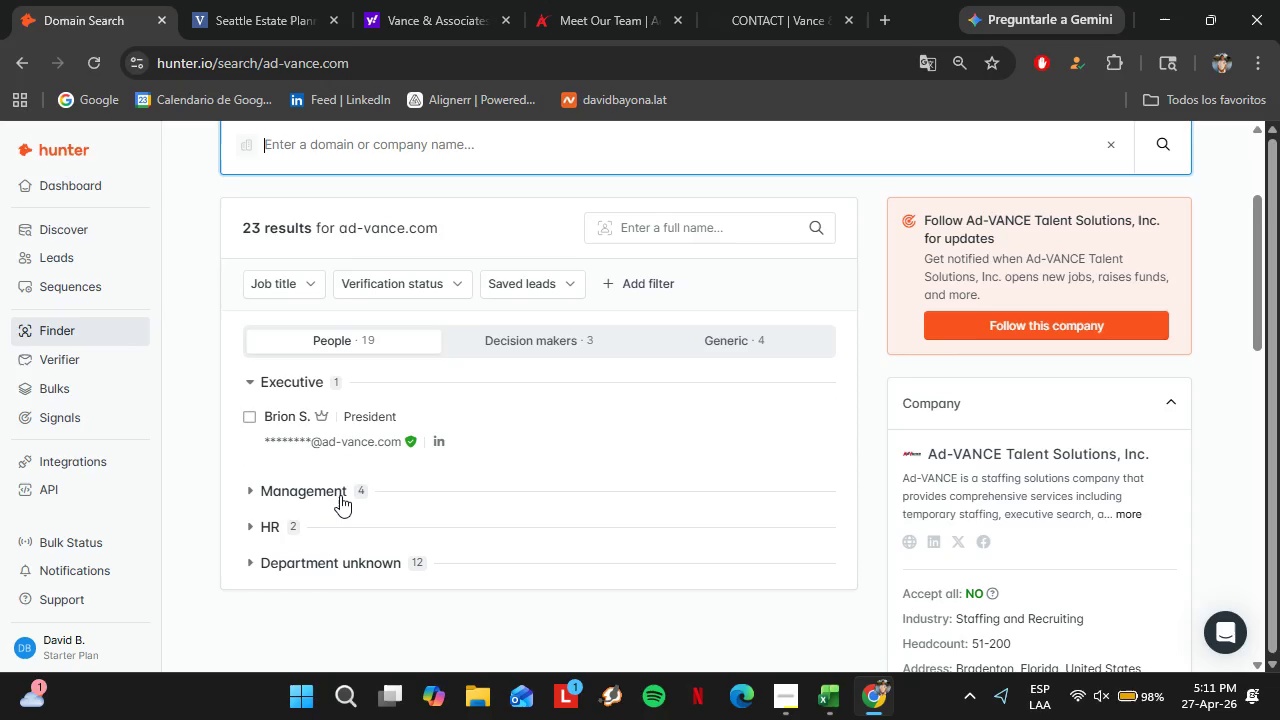 
left_click([337, 496])
 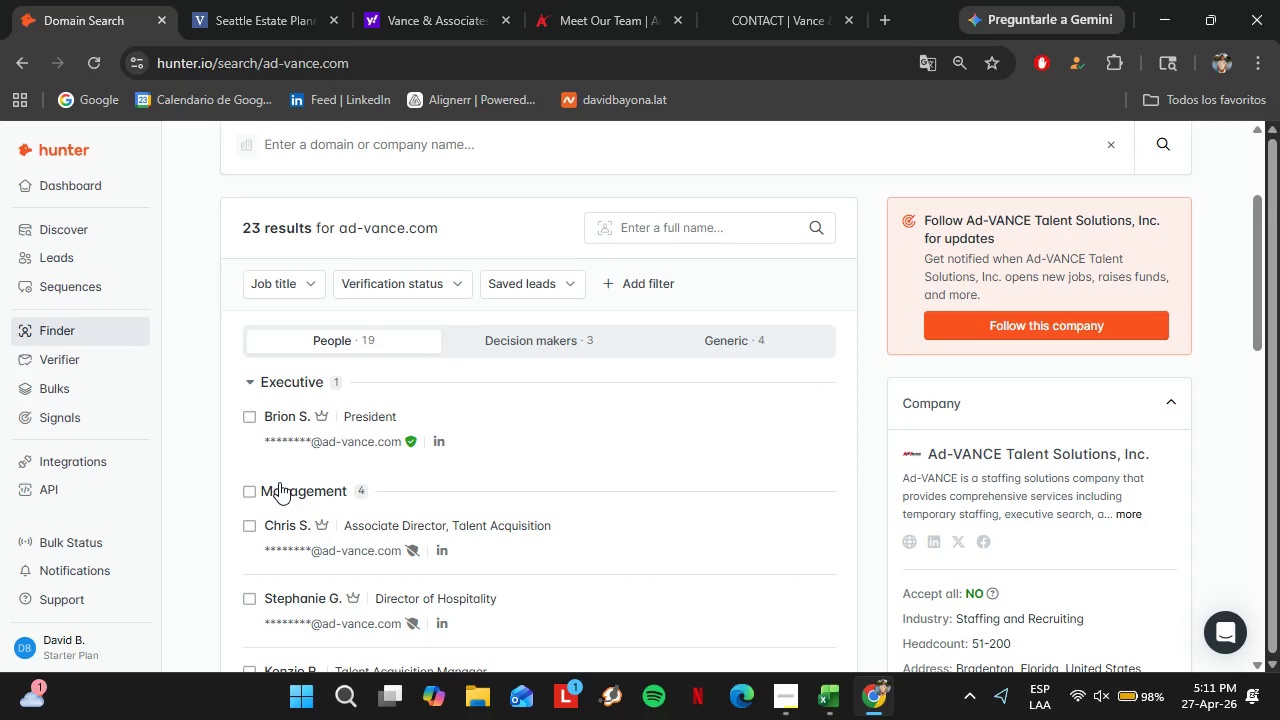 
left_click([279, 482])
 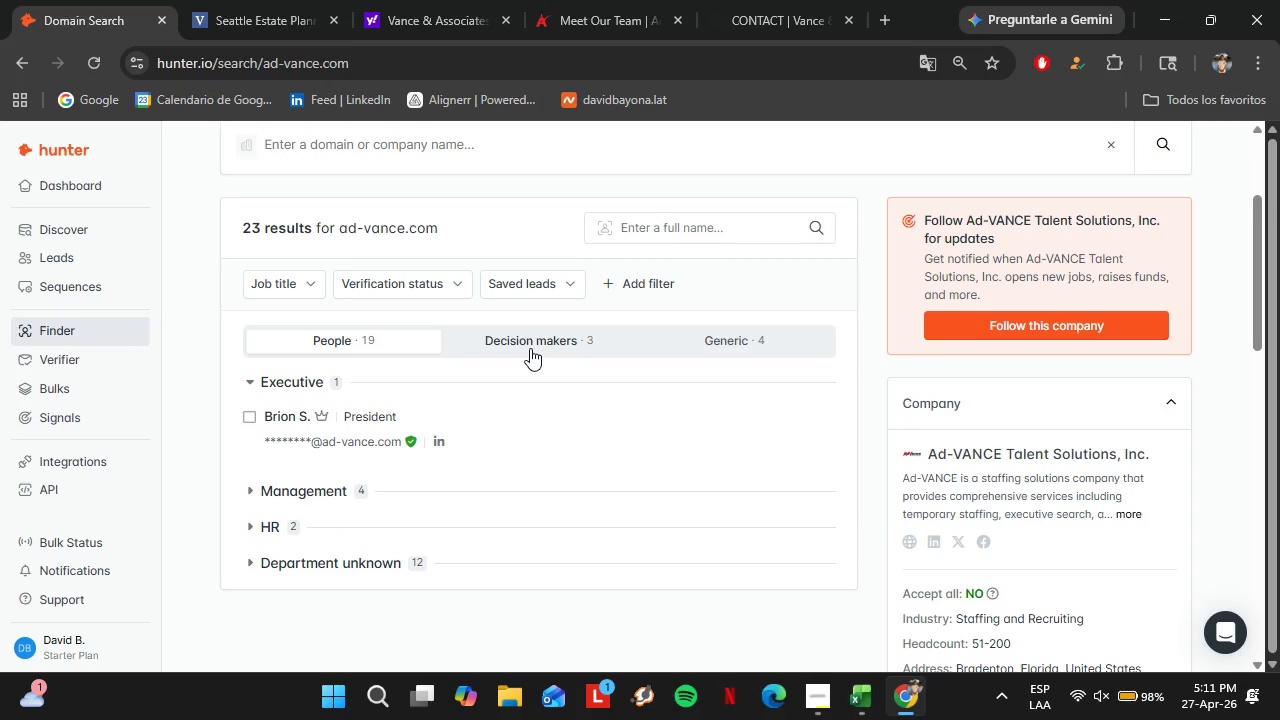 
left_click([614, 30])
 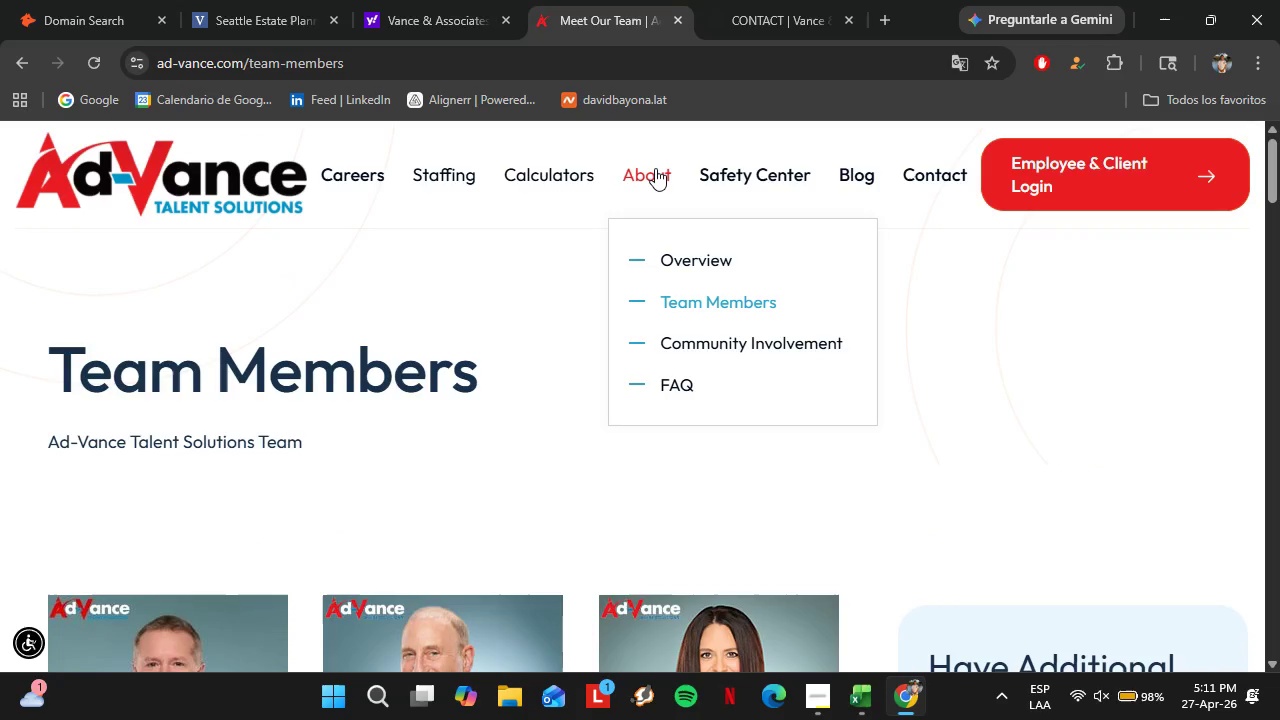 
left_click([685, 268])
 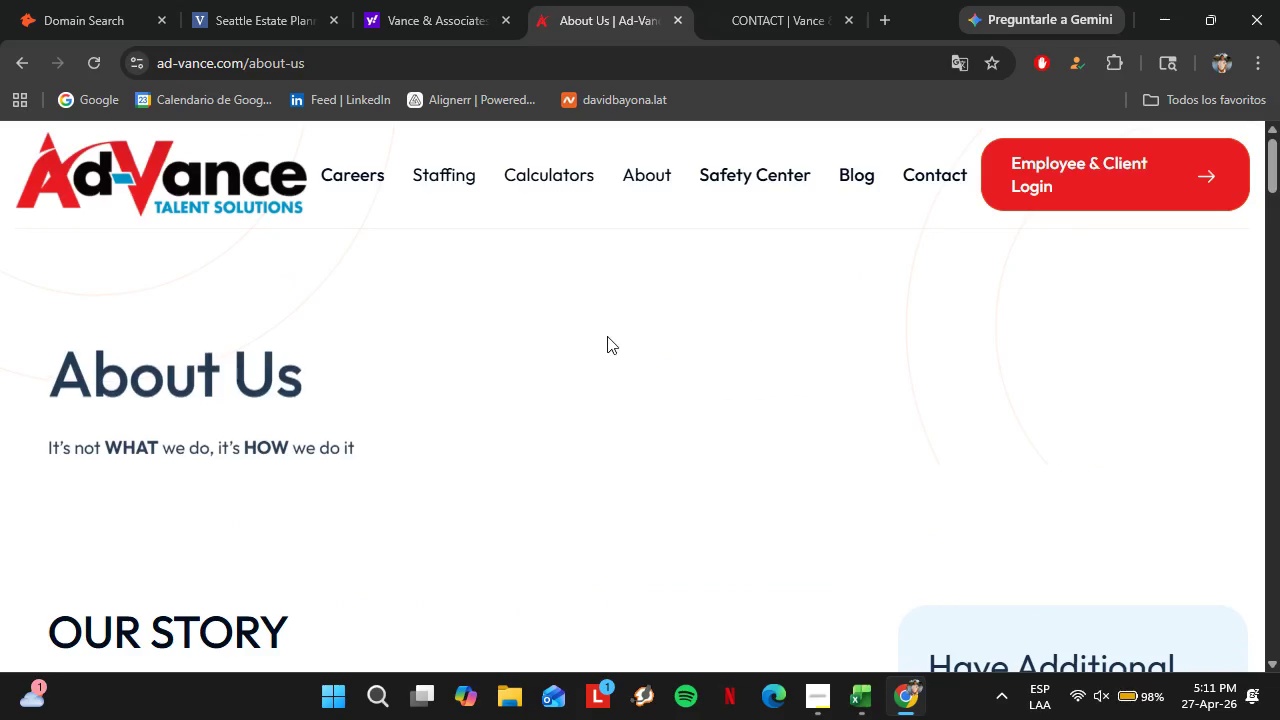 
scroll: coordinate [614, 360], scroll_direction: down, amount: 17.0
 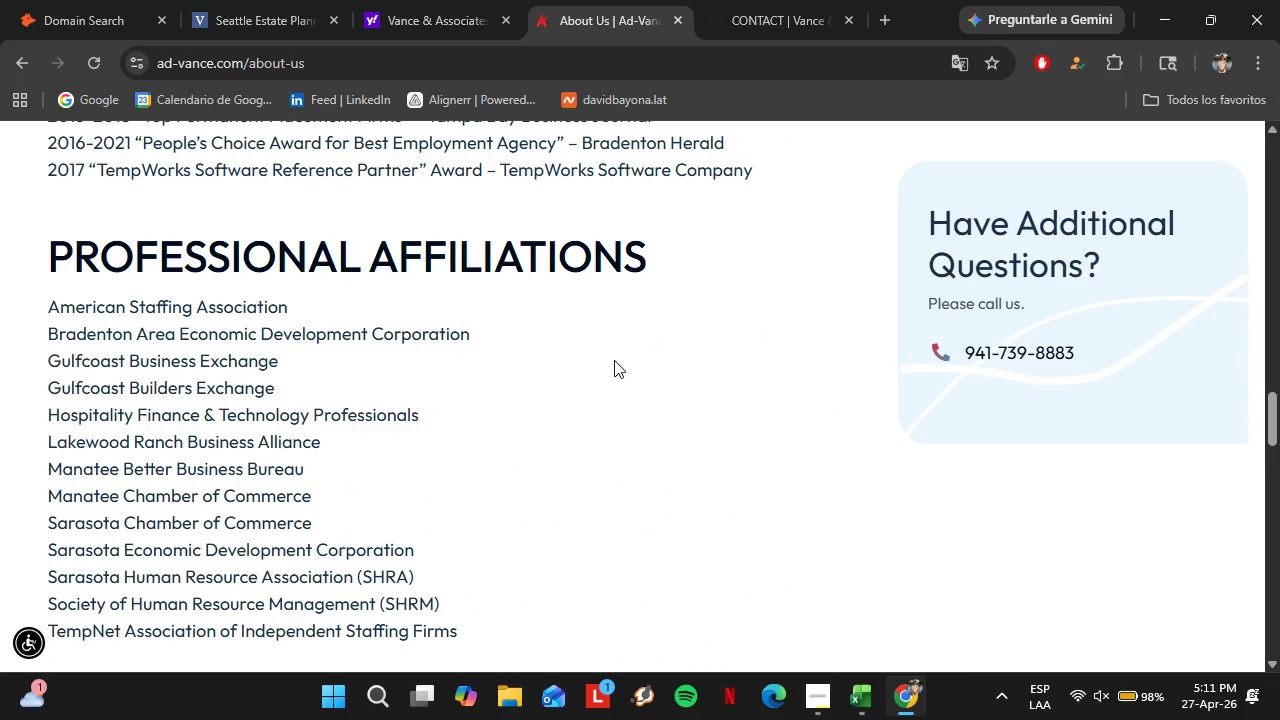 
scroll: coordinate [663, 386], scroll_direction: up, amount: 6.0
 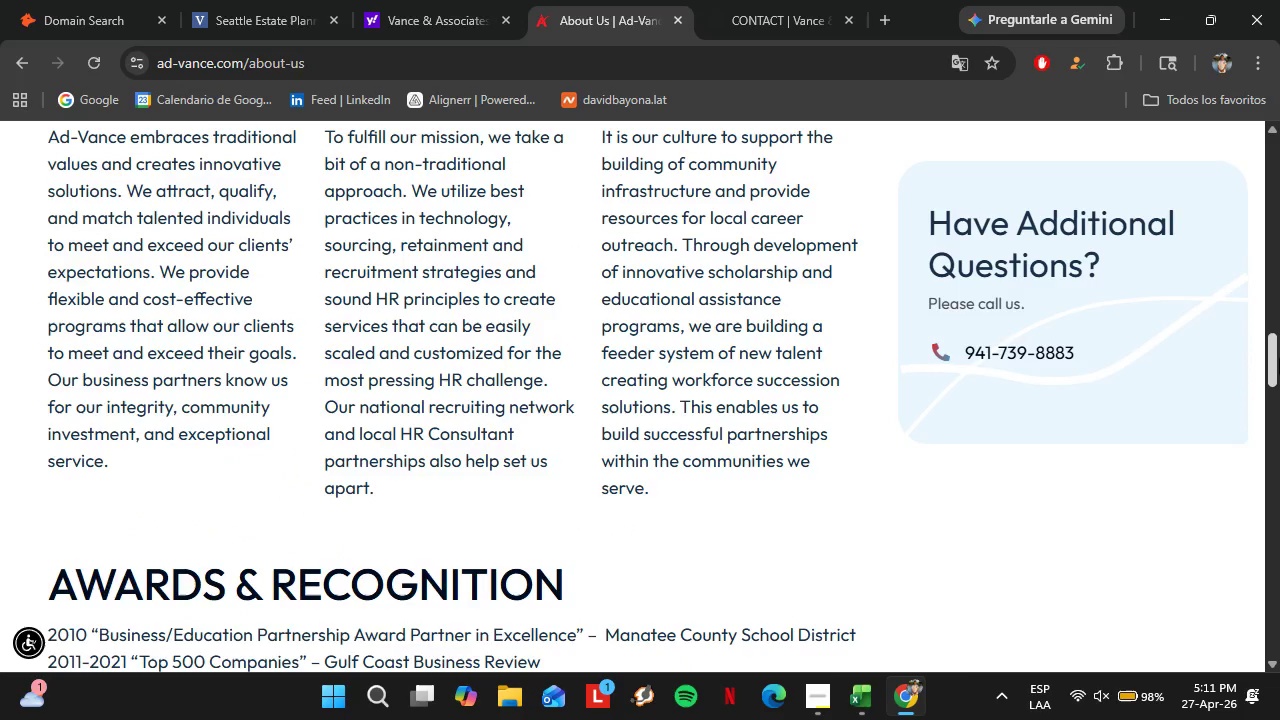 
left_click_drag(start_coordinate=[1279, 358], to_coordinate=[1278, 149])
 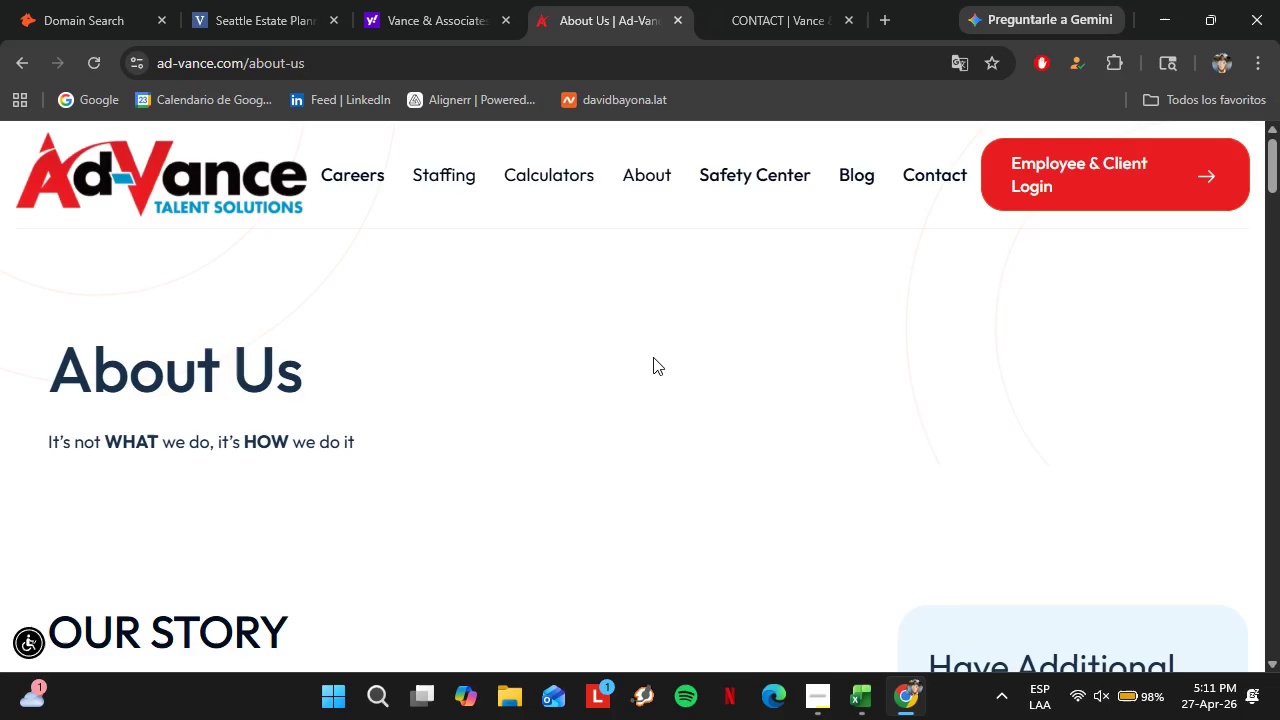 
wait(12.89)
 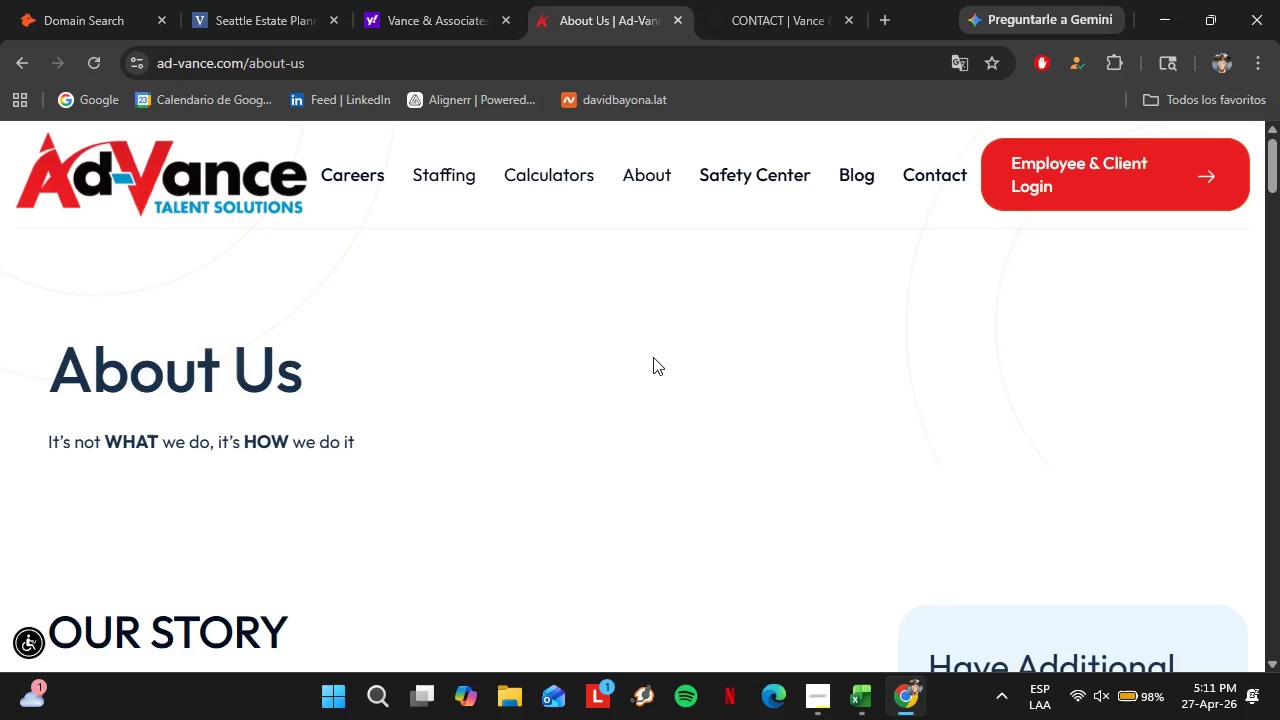 
scroll: coordinate [1032, 450], scroll_direction: down, amount: 1.0
 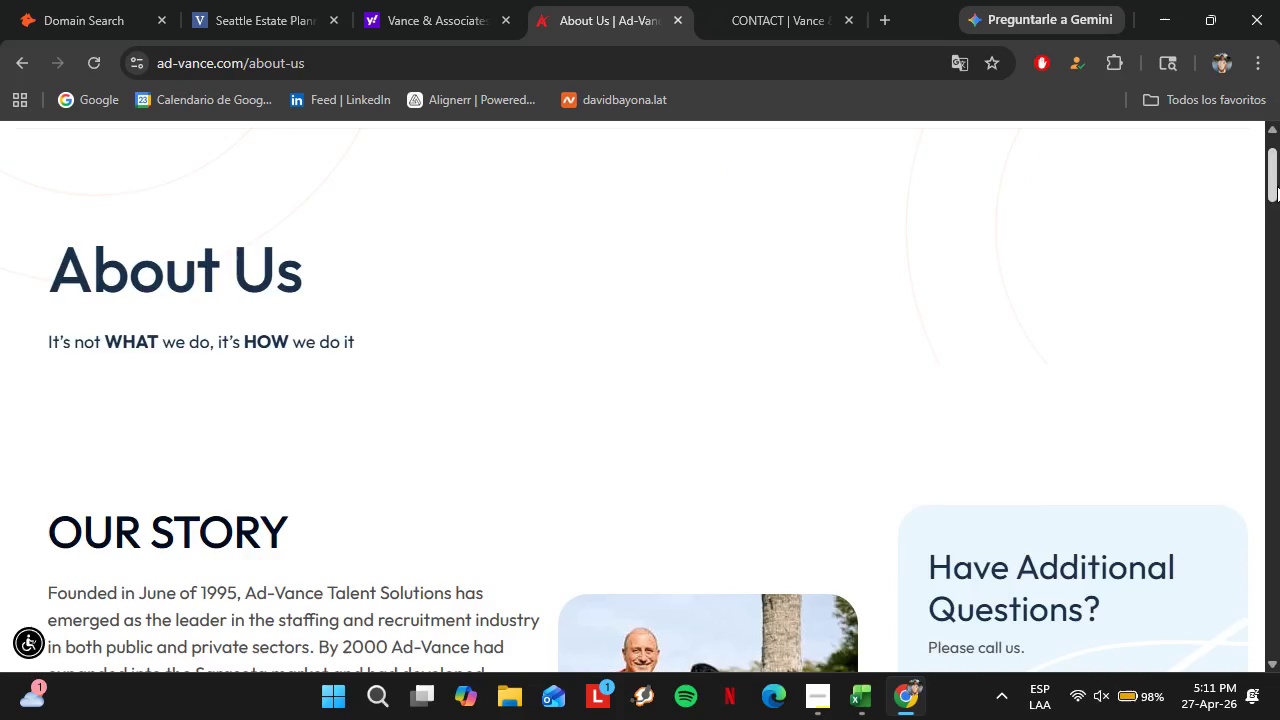 
left_click_drag(start_coordinate=[1277, 208], to_coordinate=[1276, 363])
 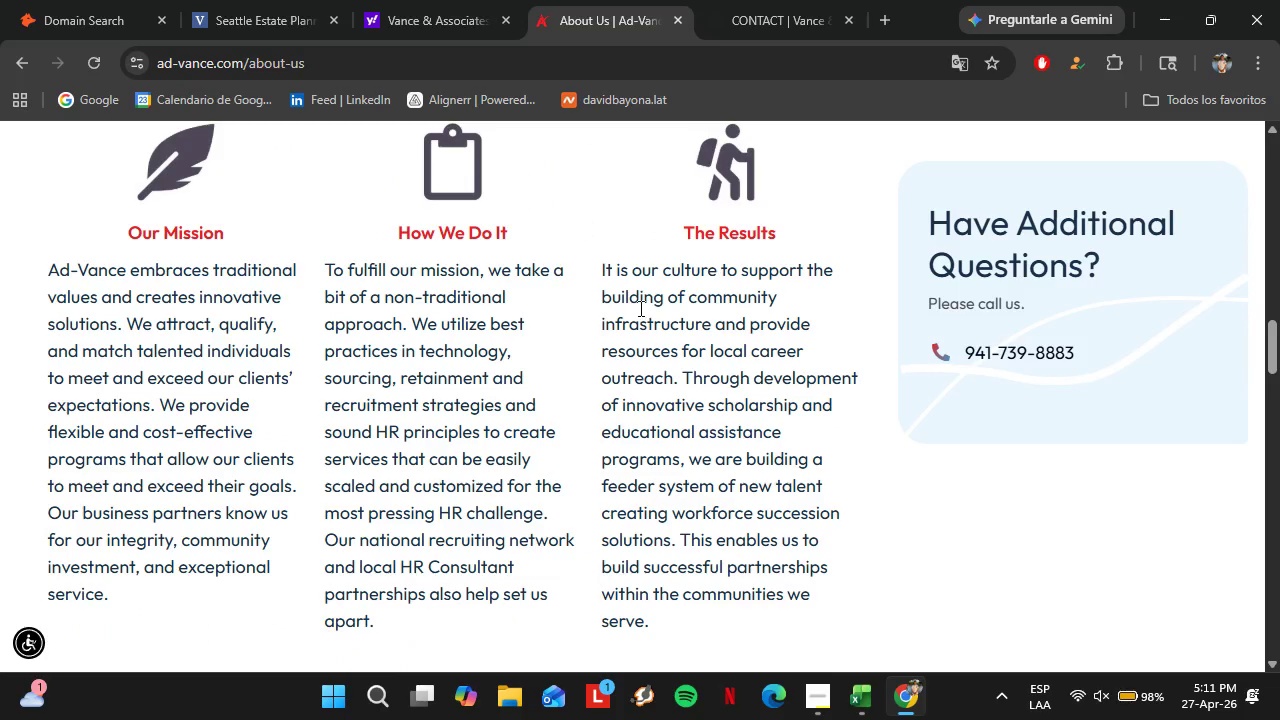 
scroll: coordinate [673, 345], scroll_direction: up, amount: 24.0
 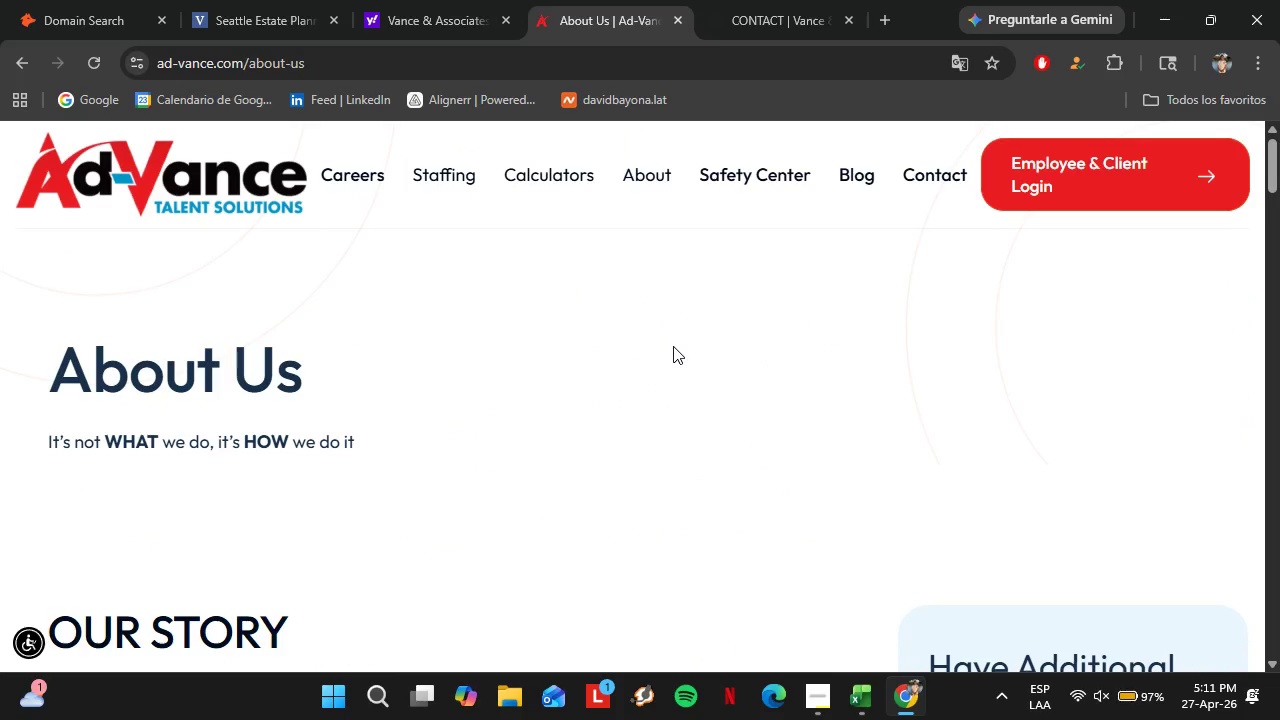 
left_click([143, 0])
 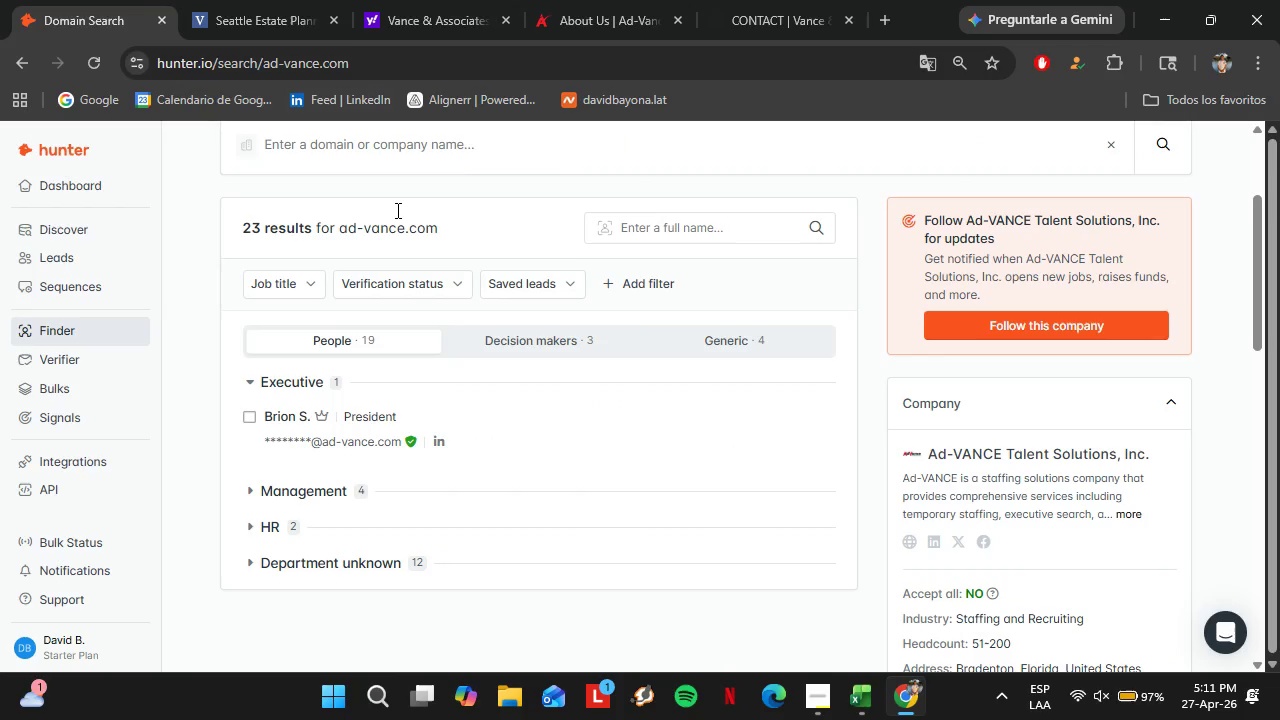 
left_click_drag(start_coordinate=[459, 152], to_coordinate=[430, 152])
 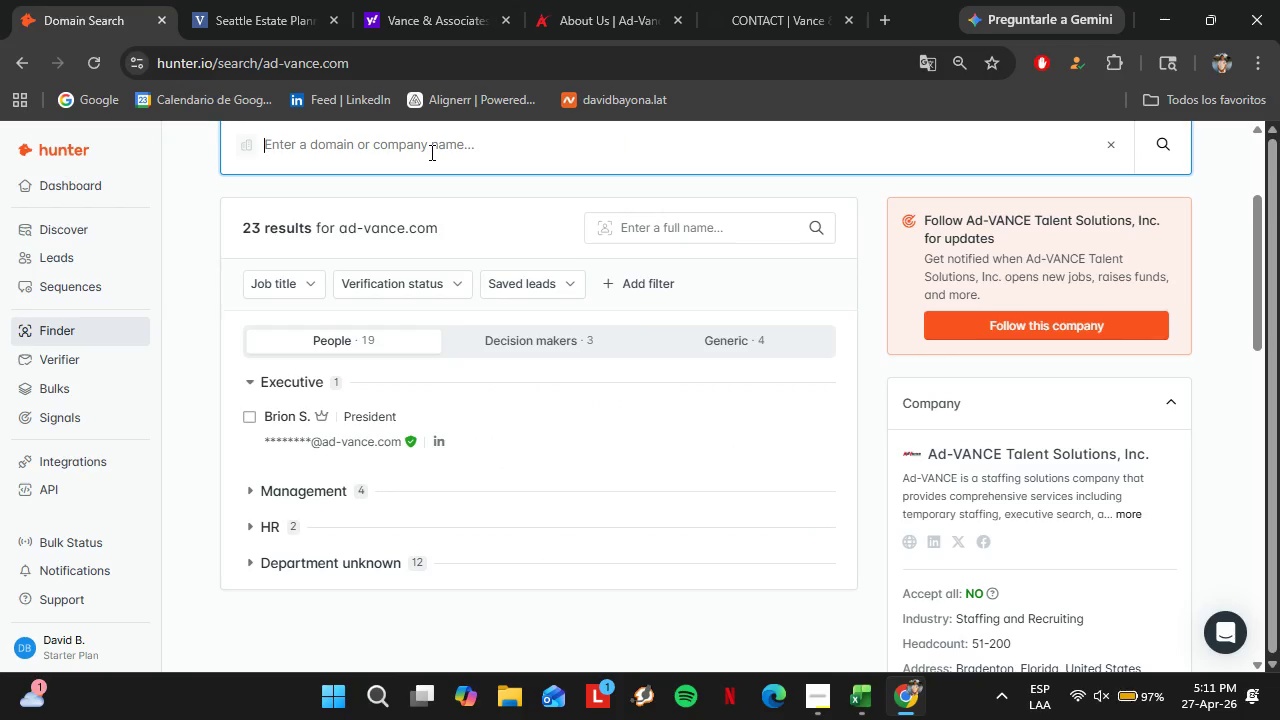 
type(naela.org)
 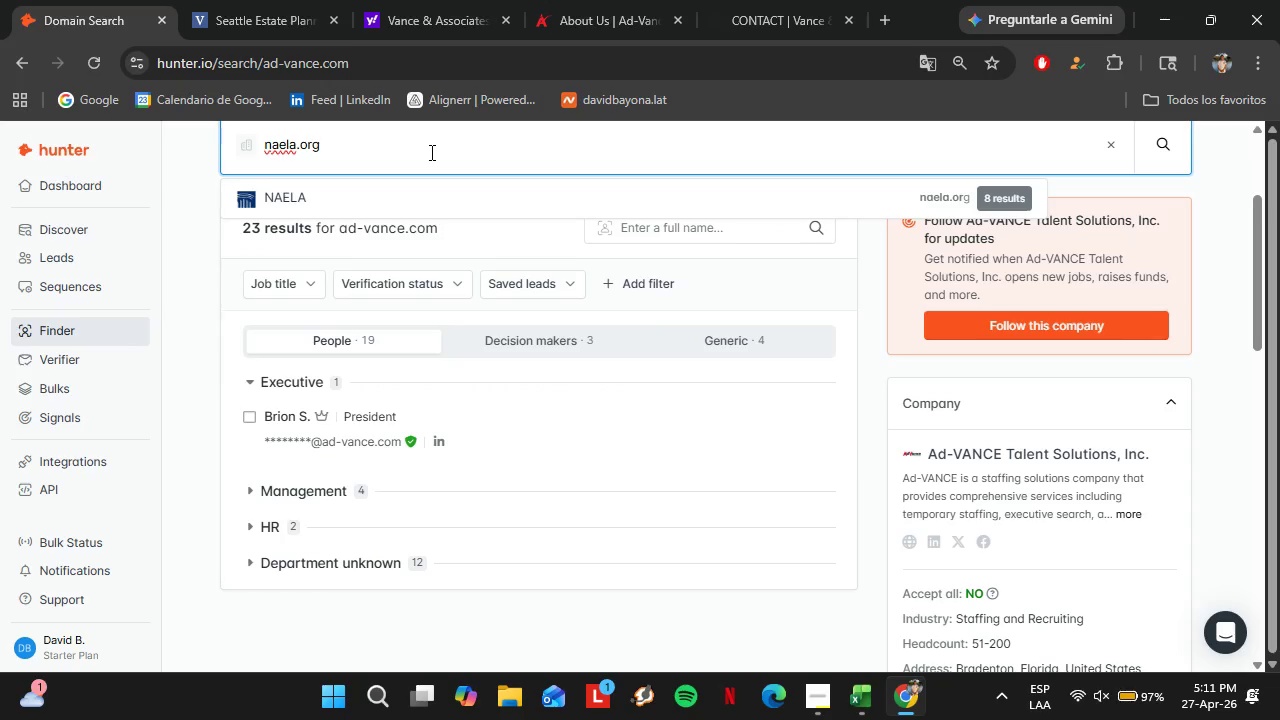 
key(Enter)
 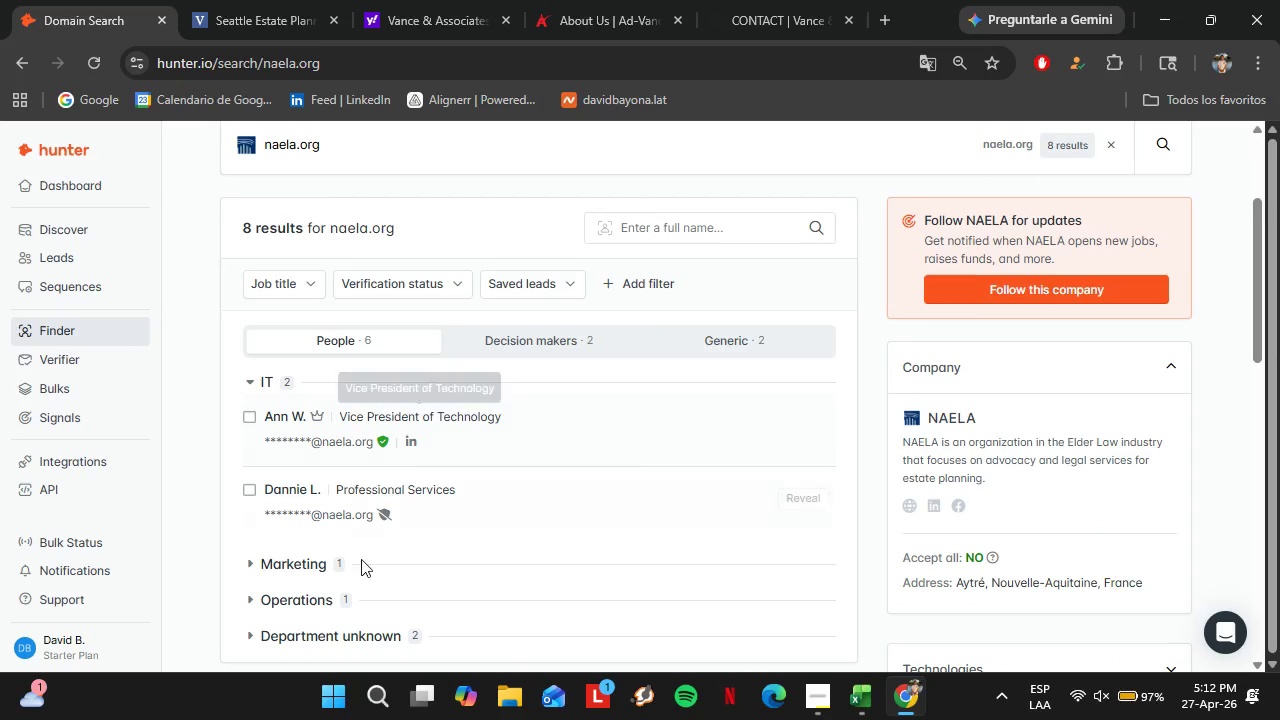 
double_click([294, 560])
 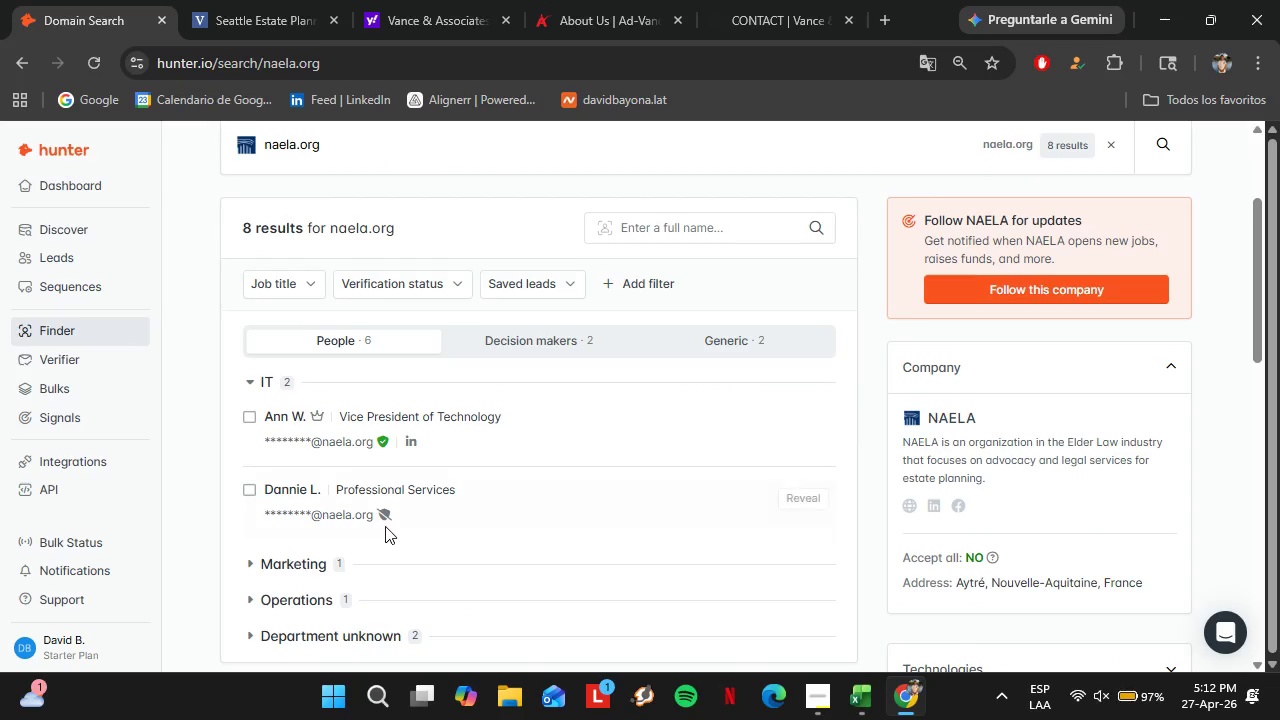 
scroll: coordinate [385, 526], scroll_direction: down, amount: 2.0
 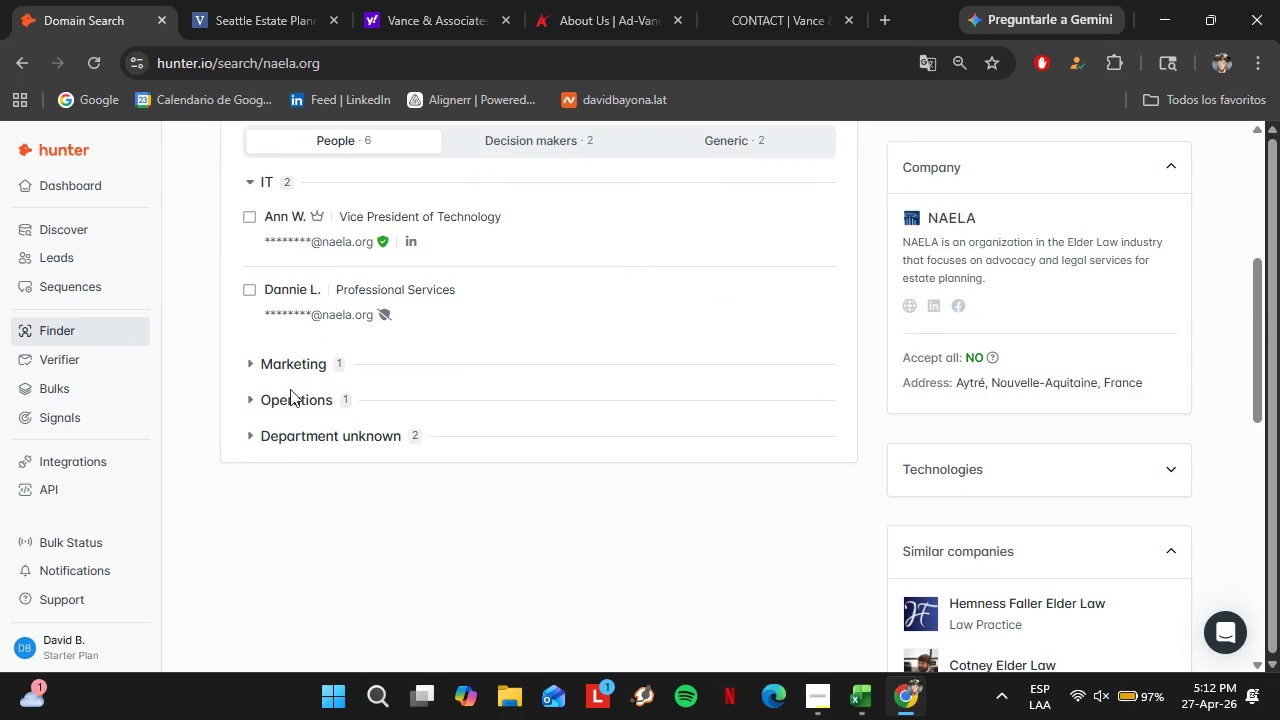 
double_click([295, 389])
 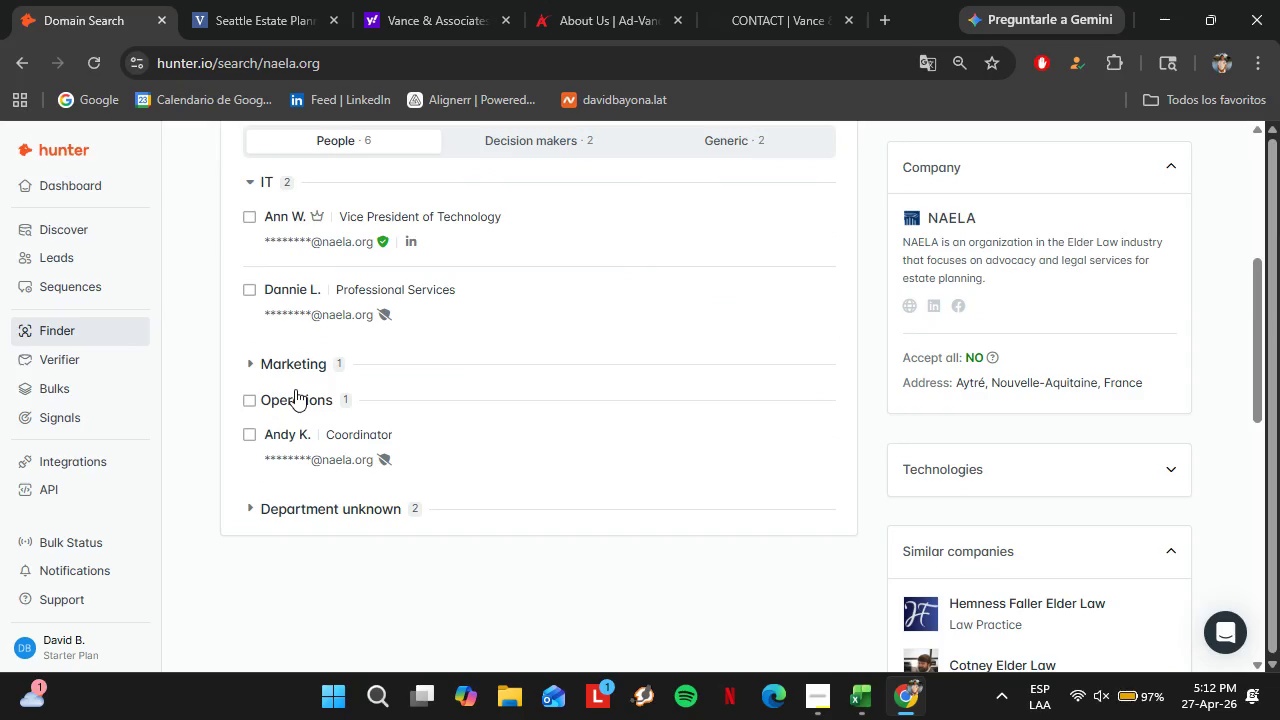 
left_click([295, 389])
 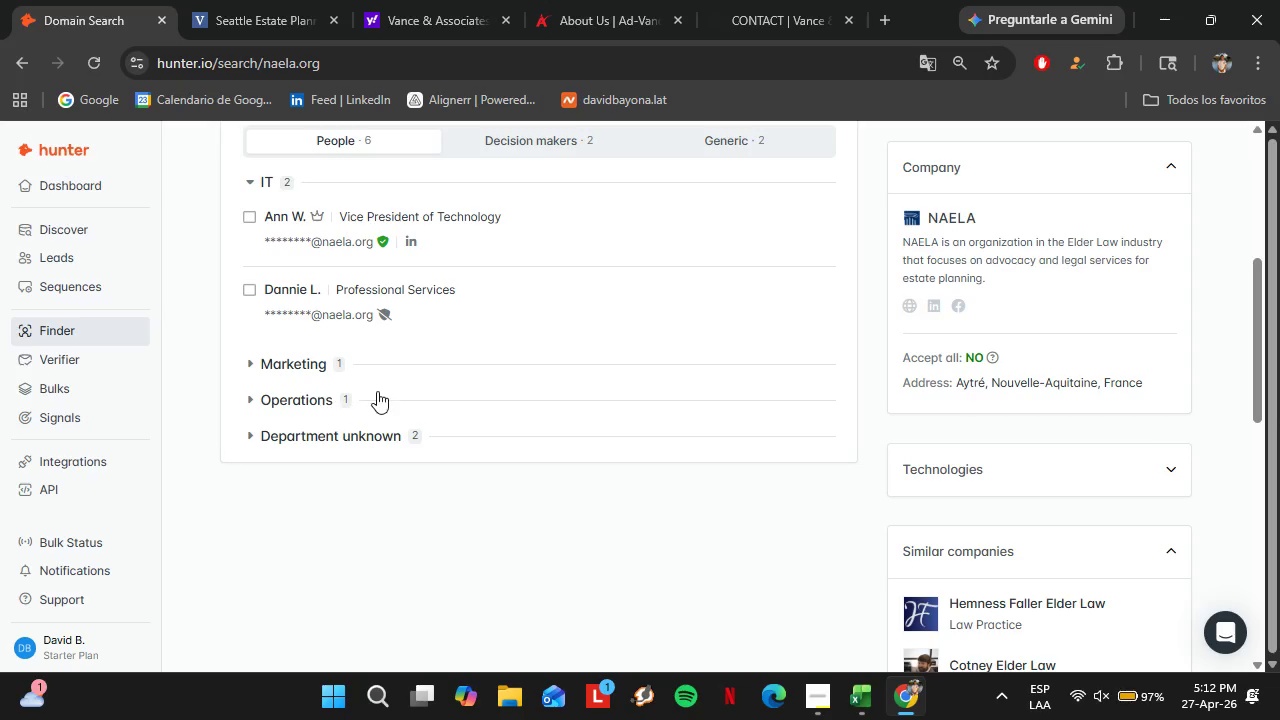 
scroll: coordinate [377, 390], scroll_direction: up, amount: 1.0
 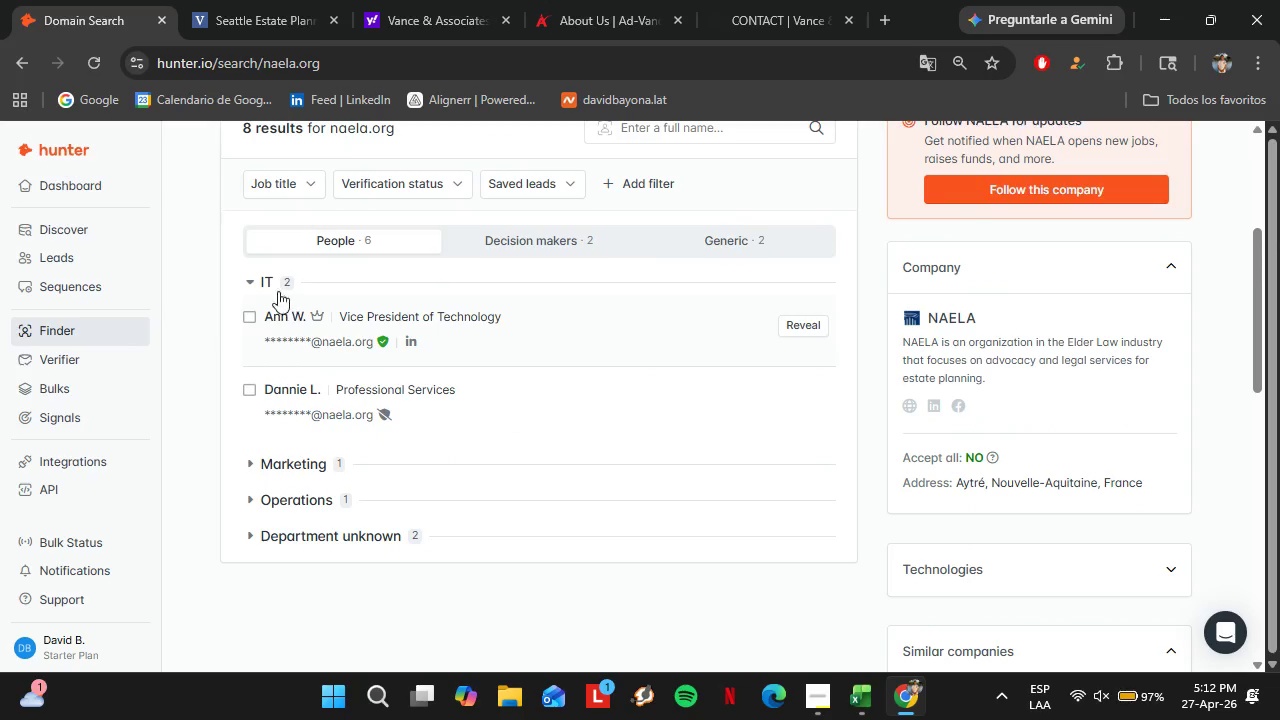 
left_click([268, 285])
 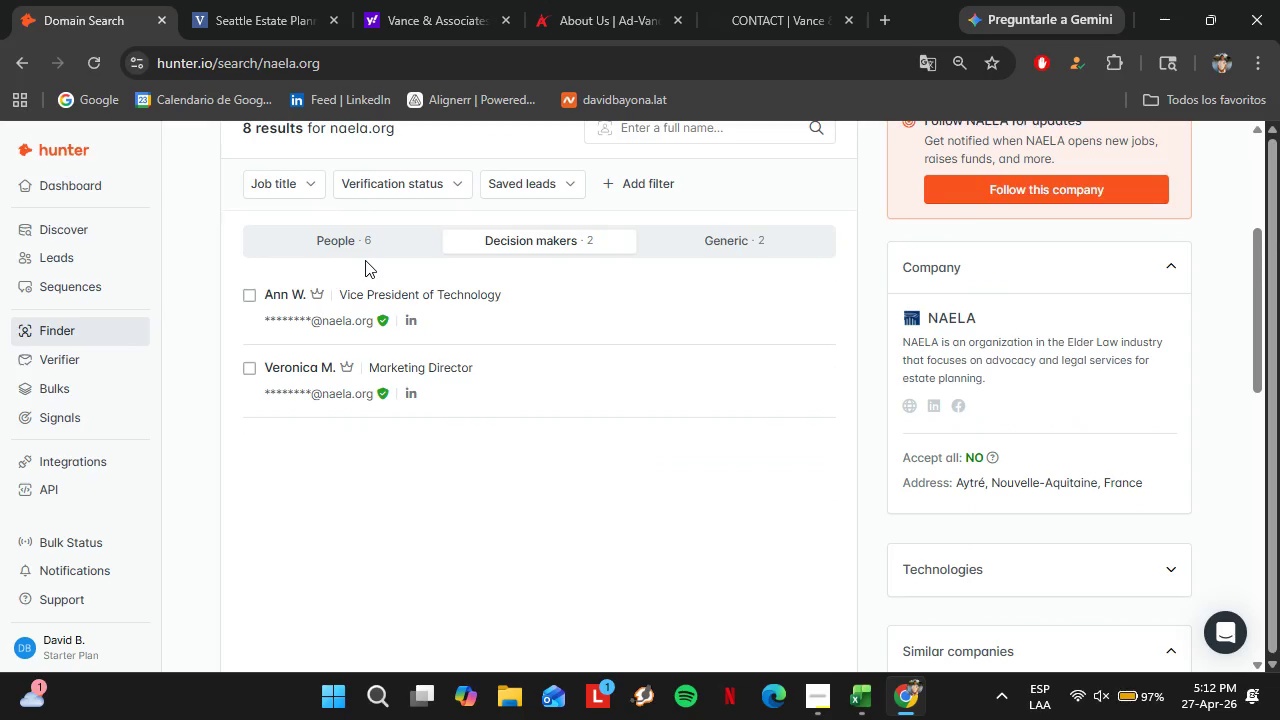 
left_click([355, 243])
 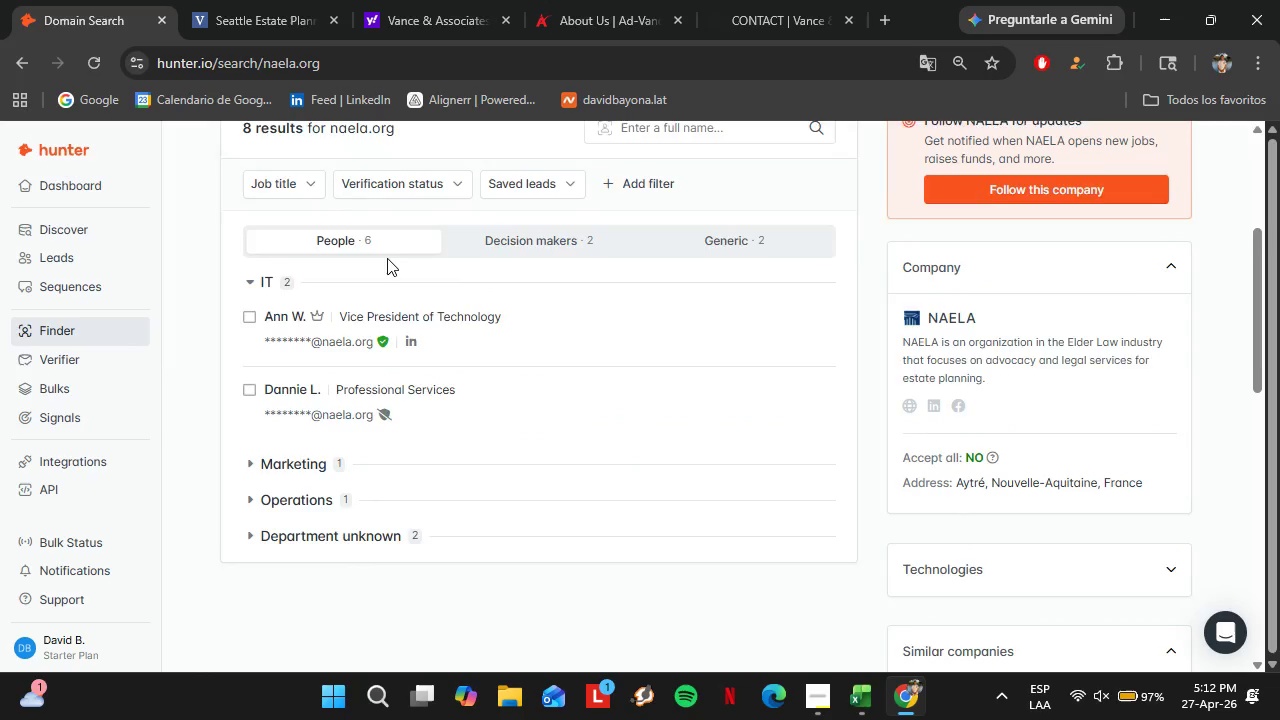 
left_click_drag(start_coordinate=[359, 246], to_coordinate=[238, 241])
 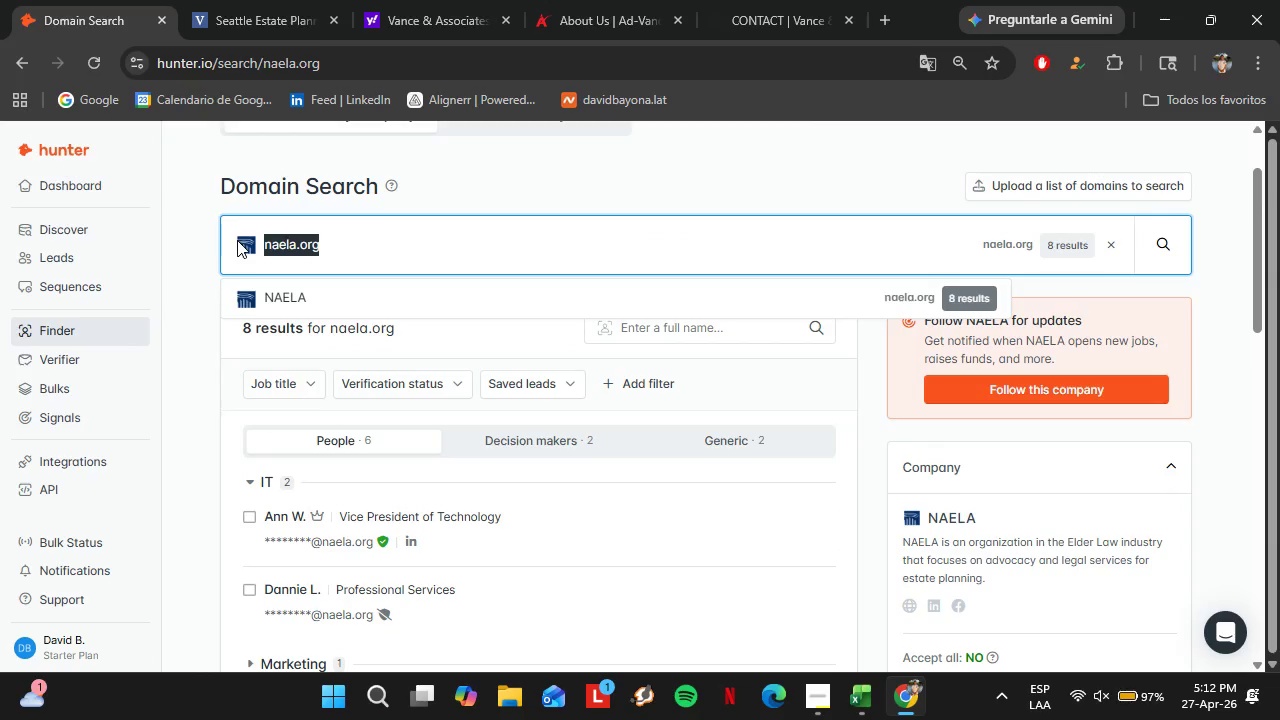 
scroll: coordinate [387, 258], scroll_direction: up, amount: 2.0
 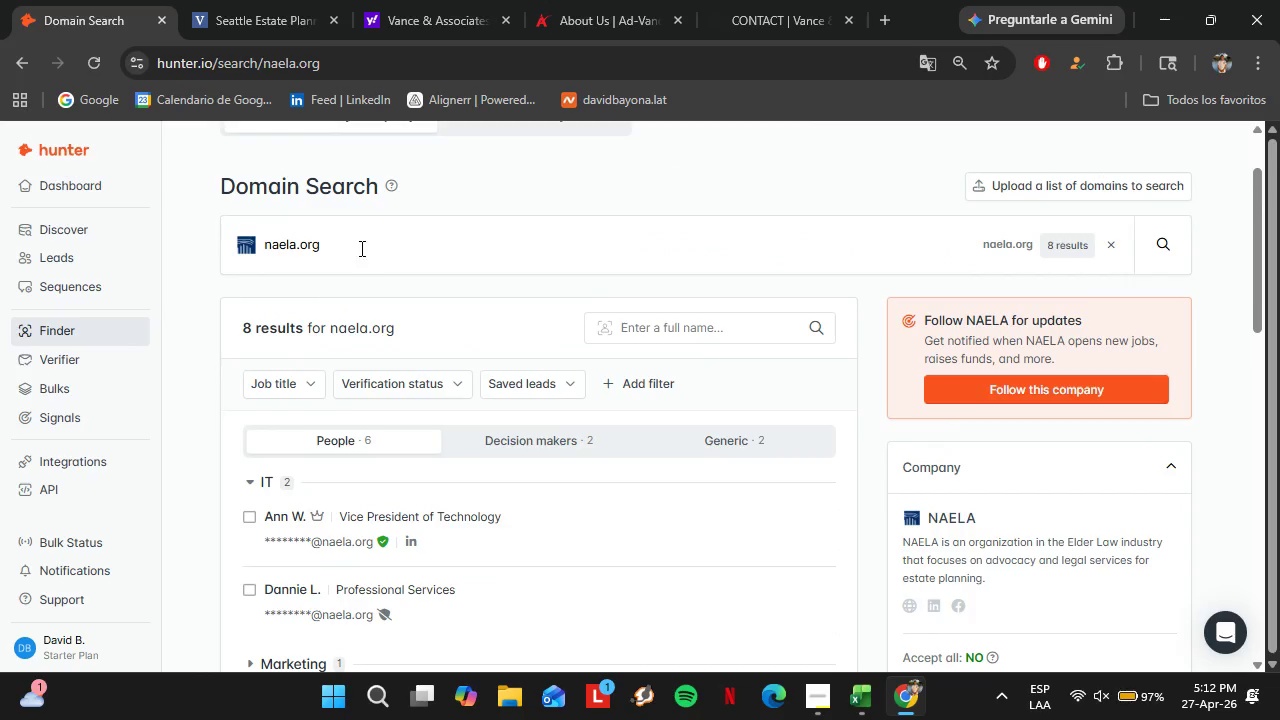 
type(elderlawanswers.co)
 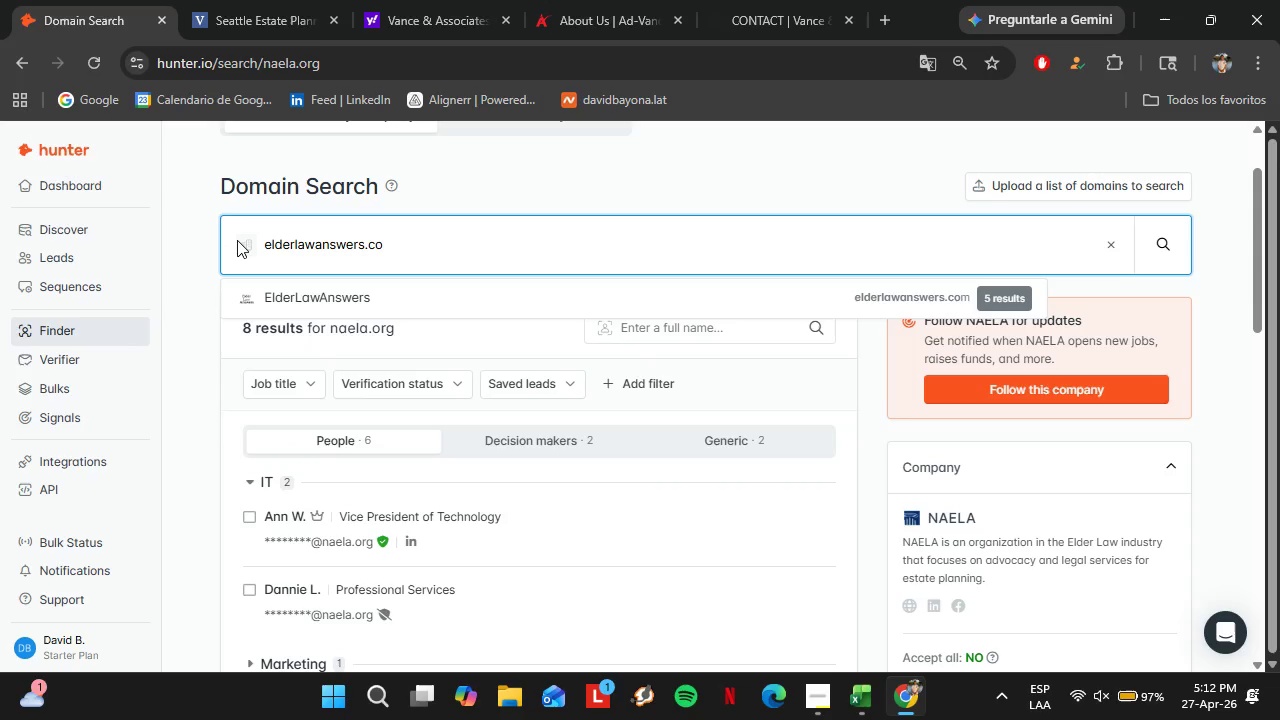 
key(ArrowDown)
 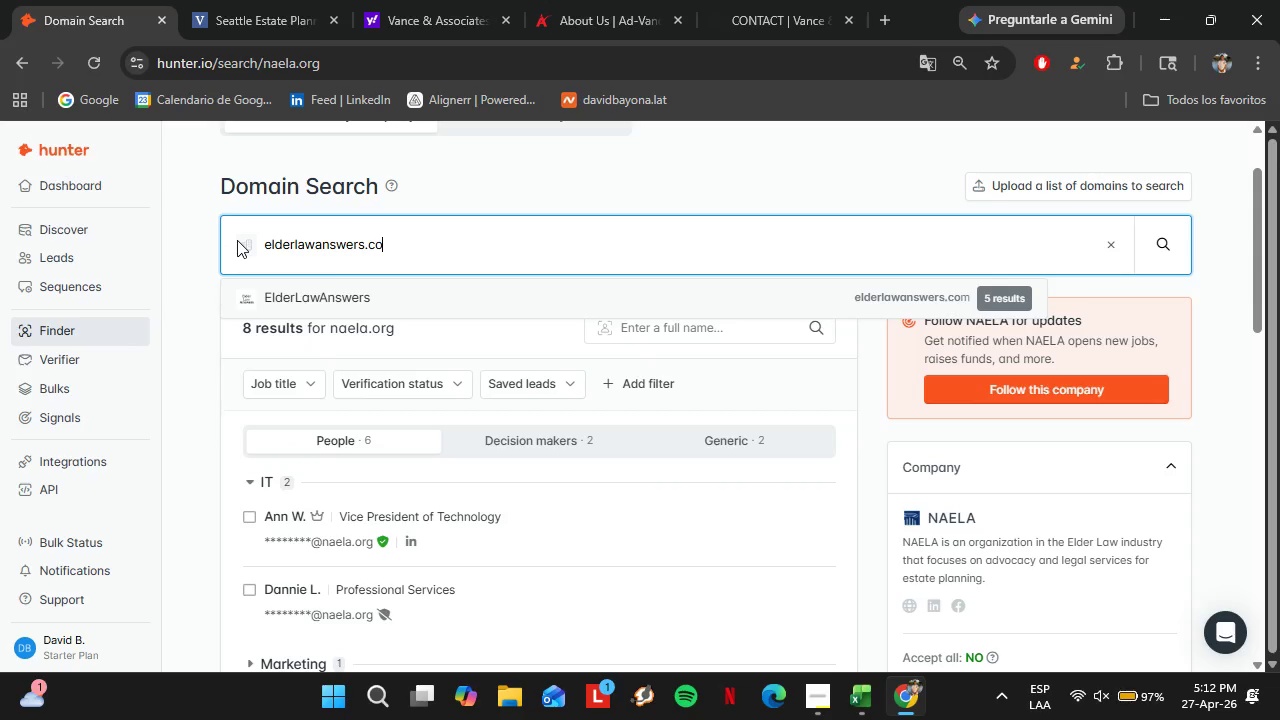 
key(Enter)
 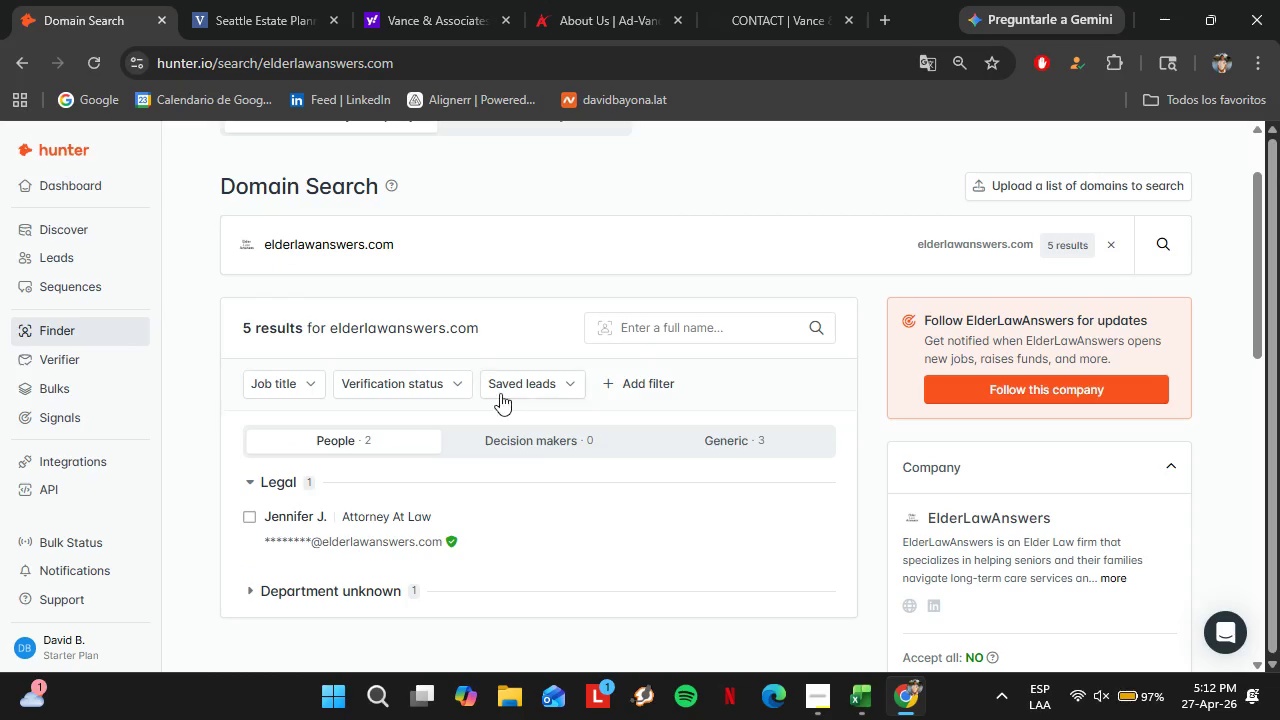 
scroll: coordinate [543, 490], scroll_direction: down, amount: 2.0
 